 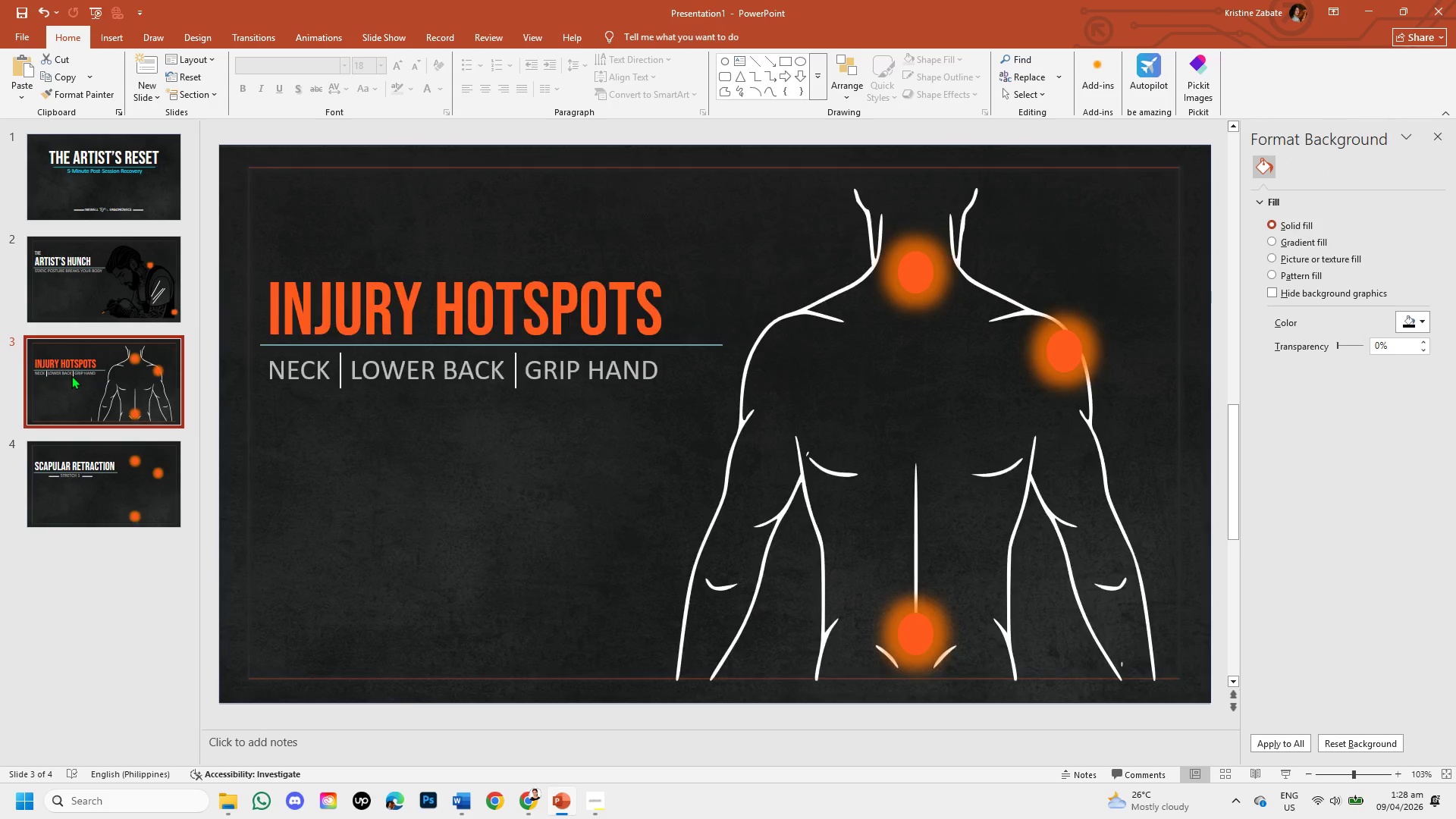 
left_click([75, 500])
 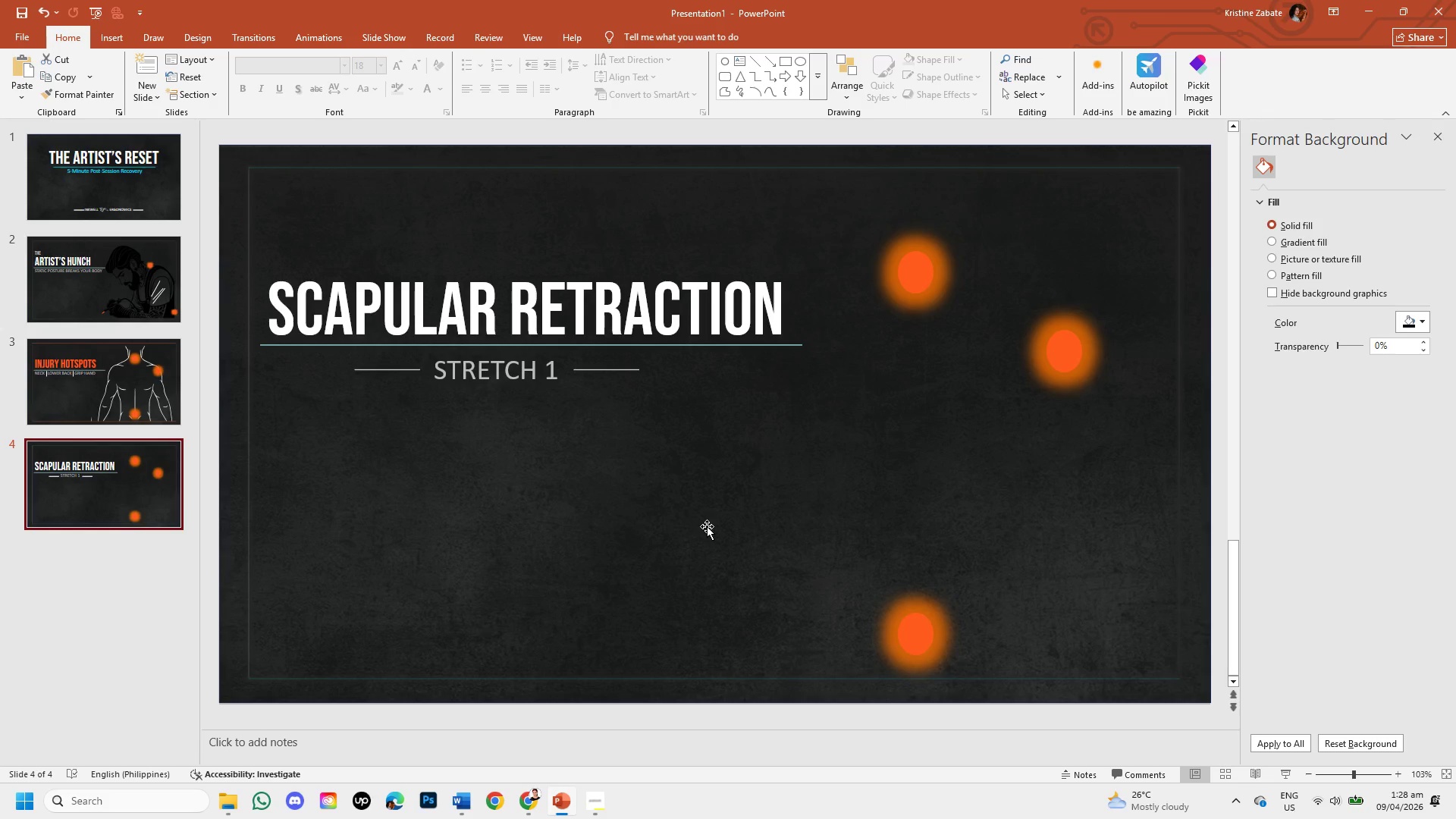 
wait(6.94)
 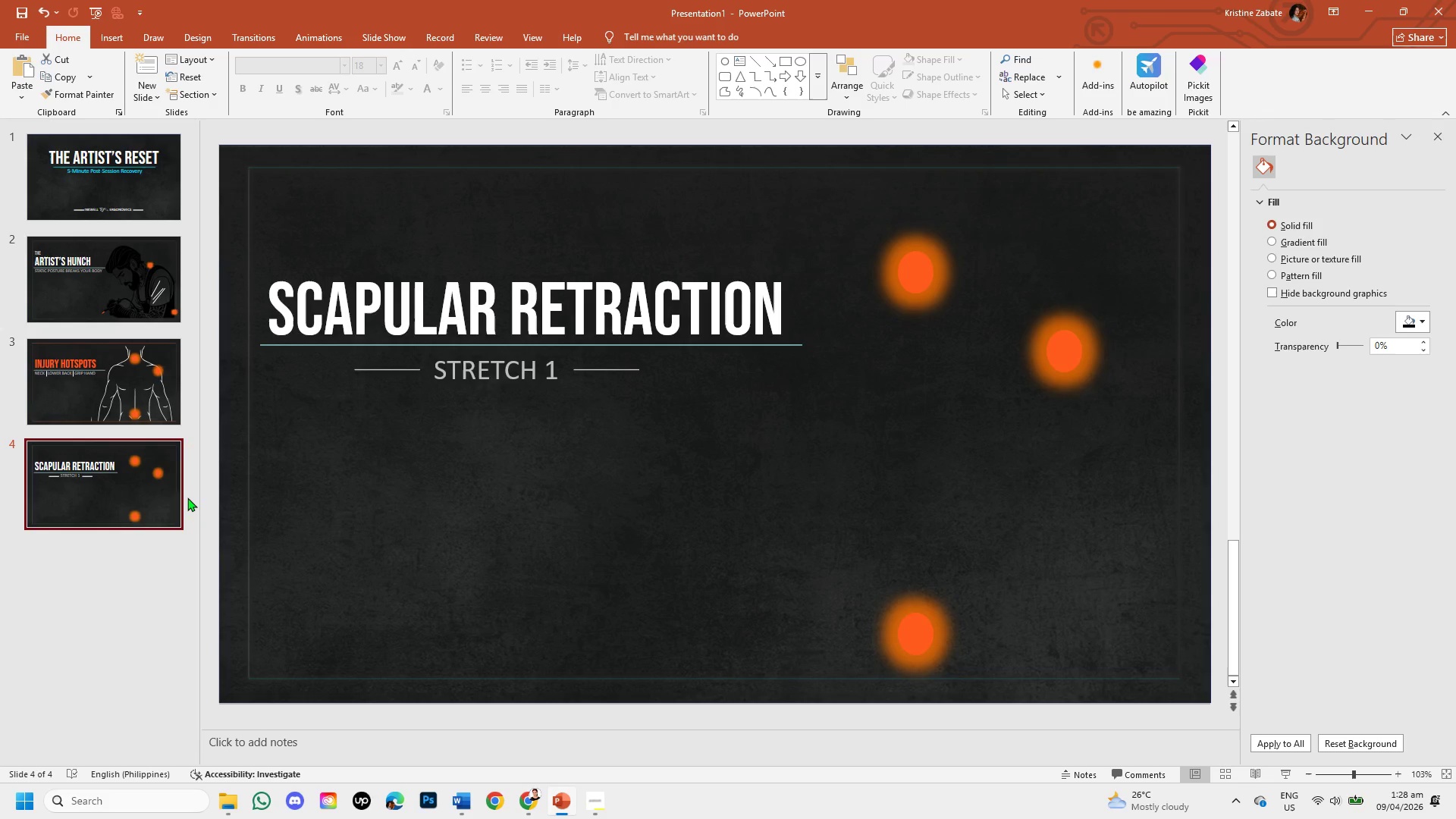 
left_click([707, 526])
 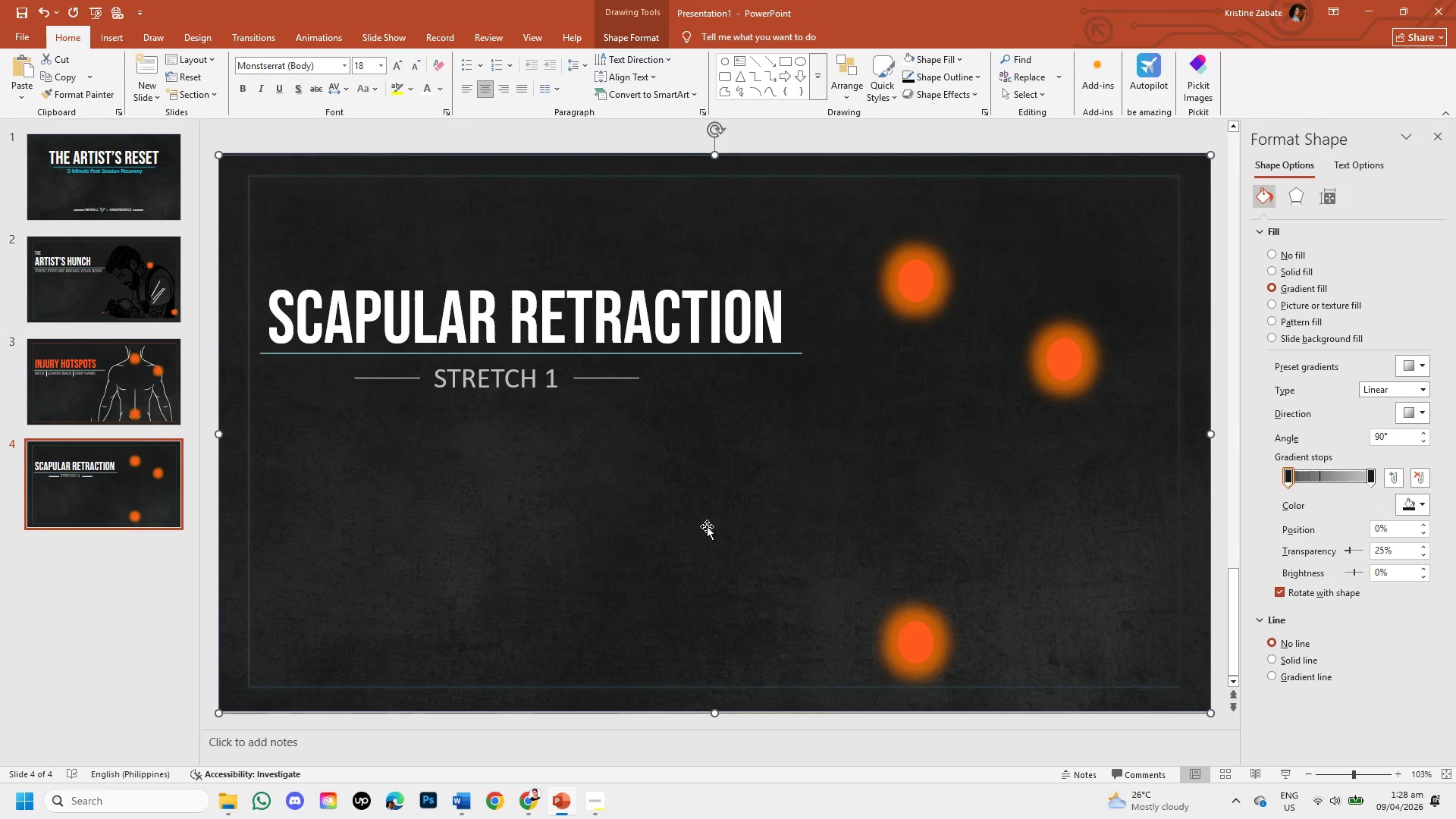 
left_click([707, 526])
 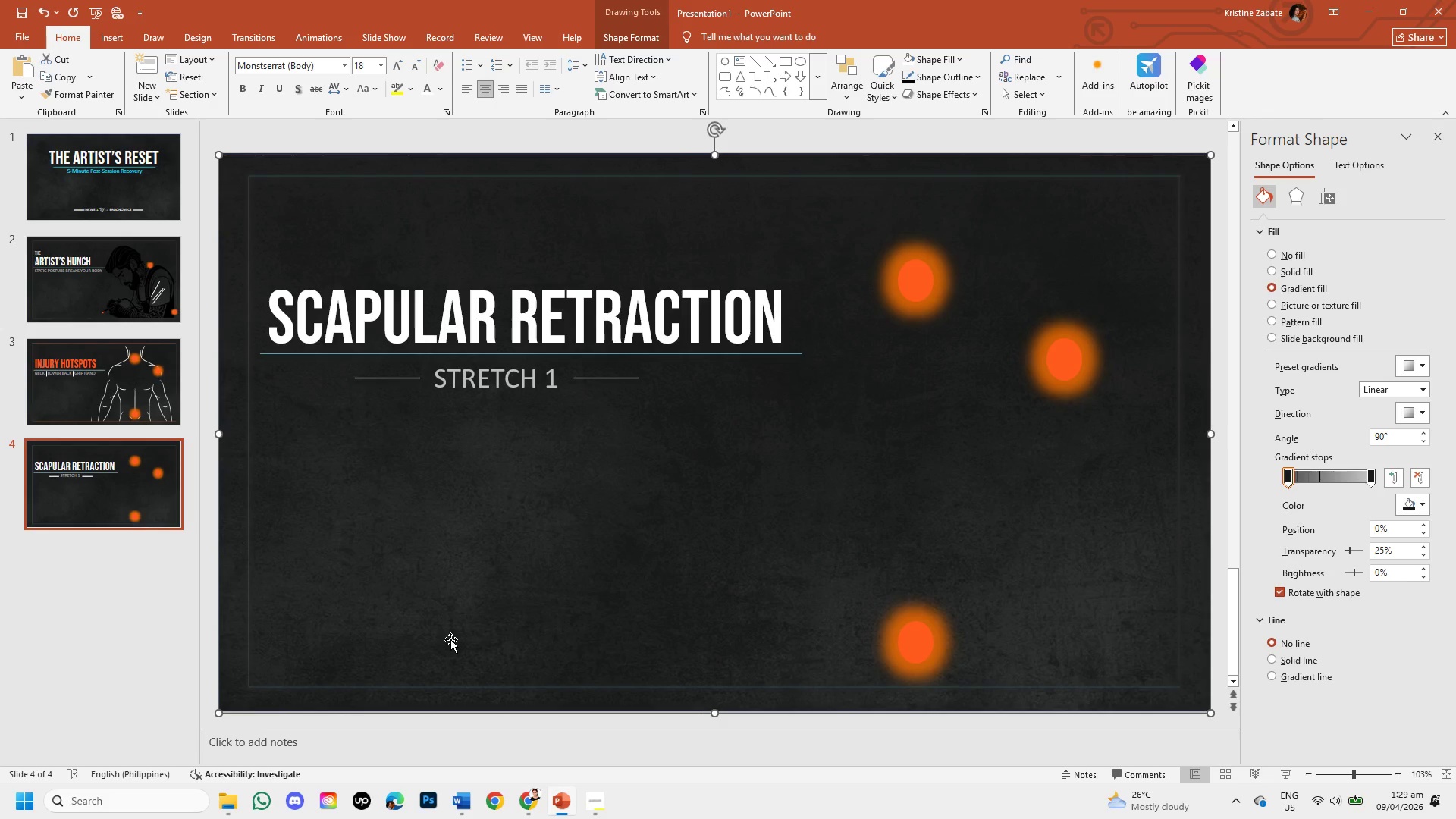 
wait(24.67)
 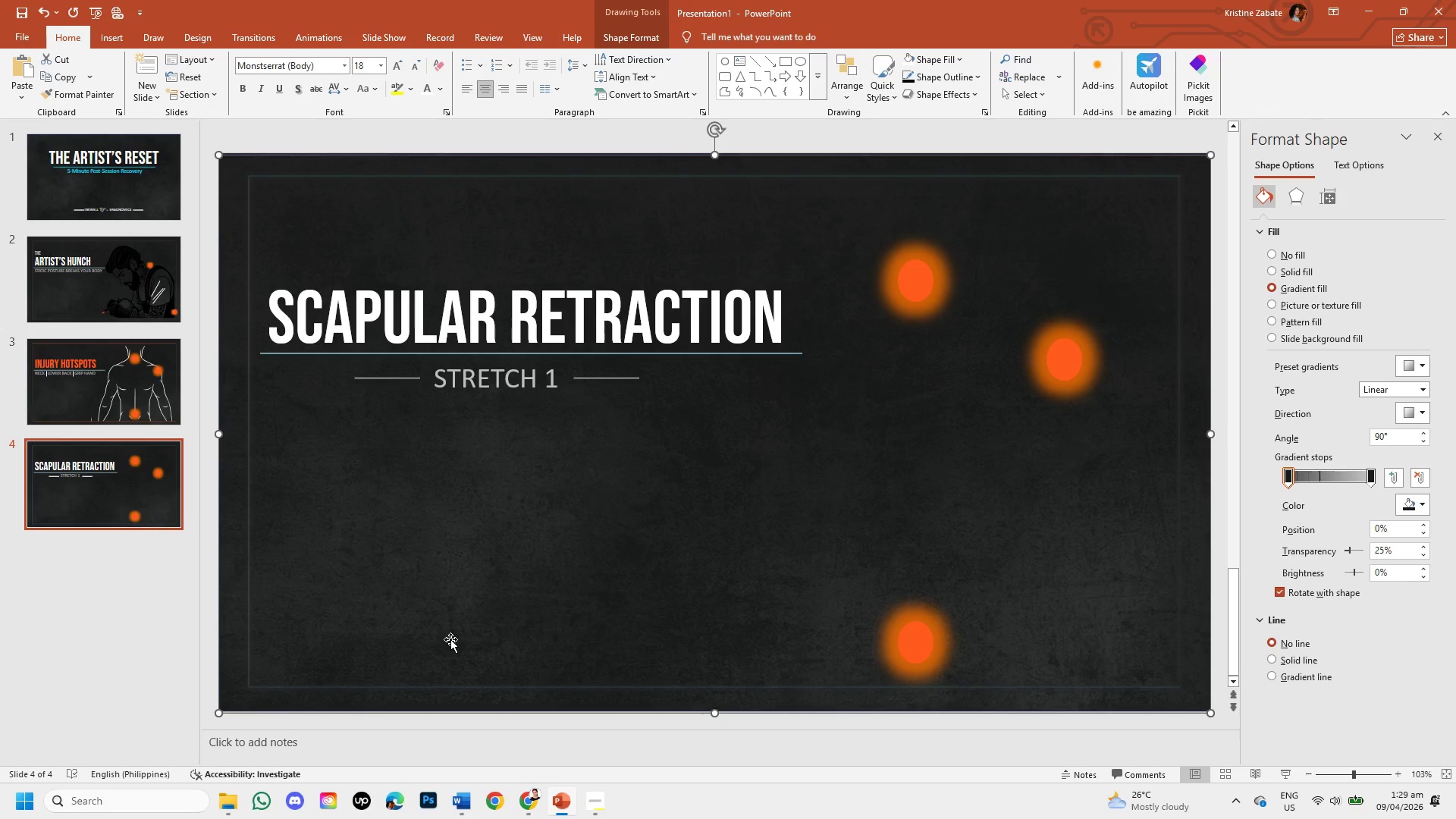 
left_click([538, 802])
 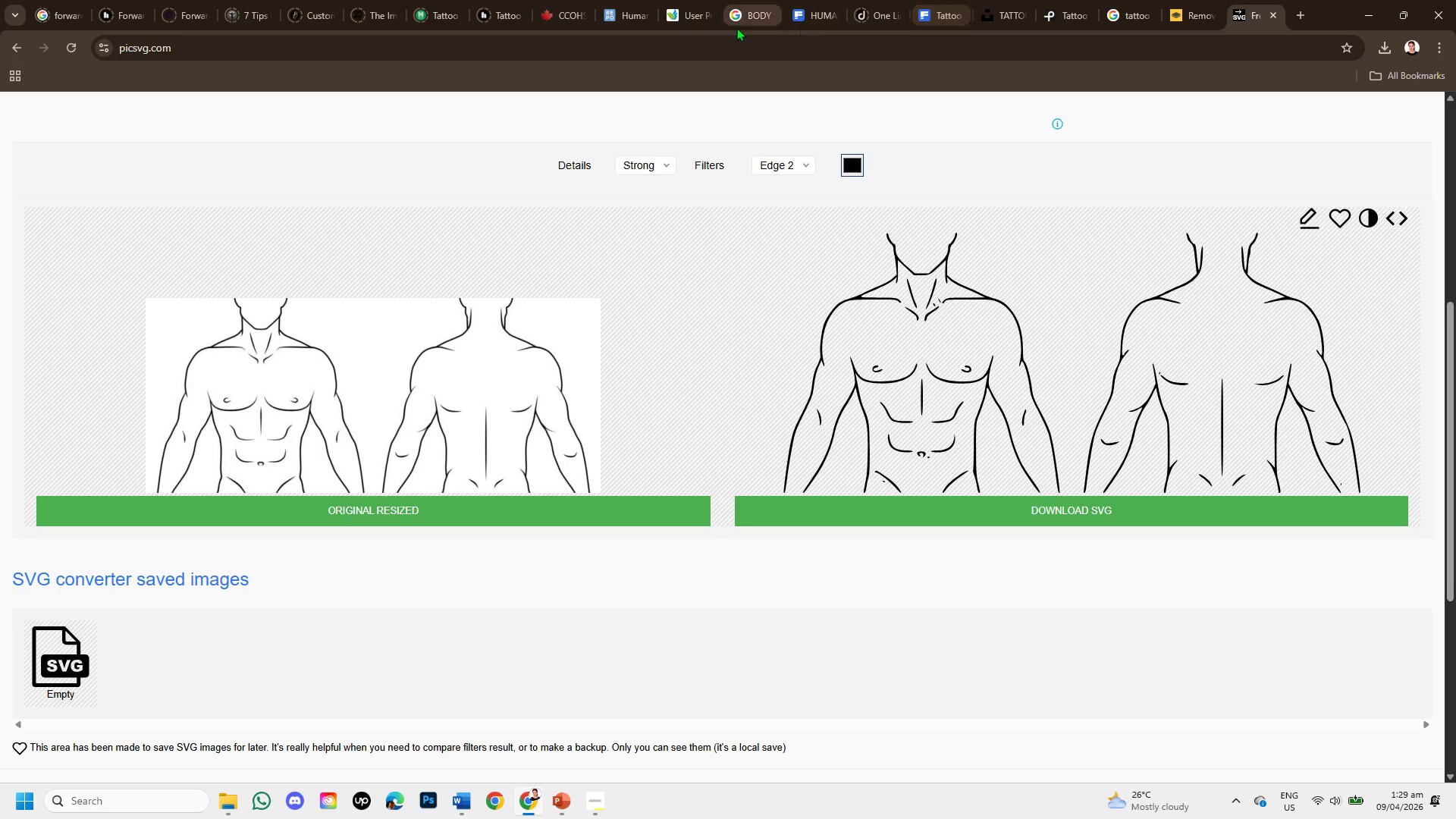 
left_click_drag(start_coordinate=[740, 15], to_coordinate=[1189, 0])
 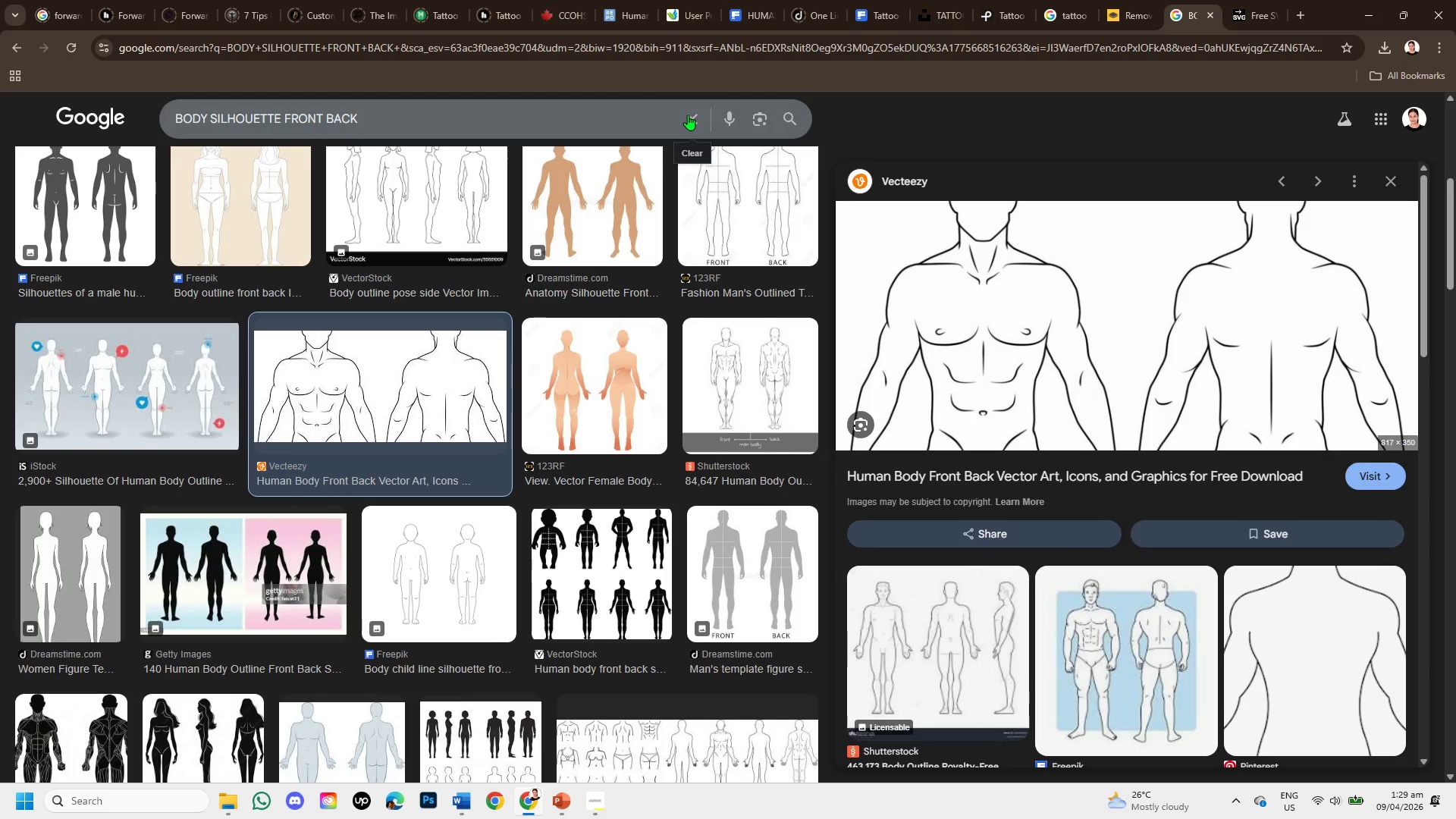 
left_click([688, 115])
 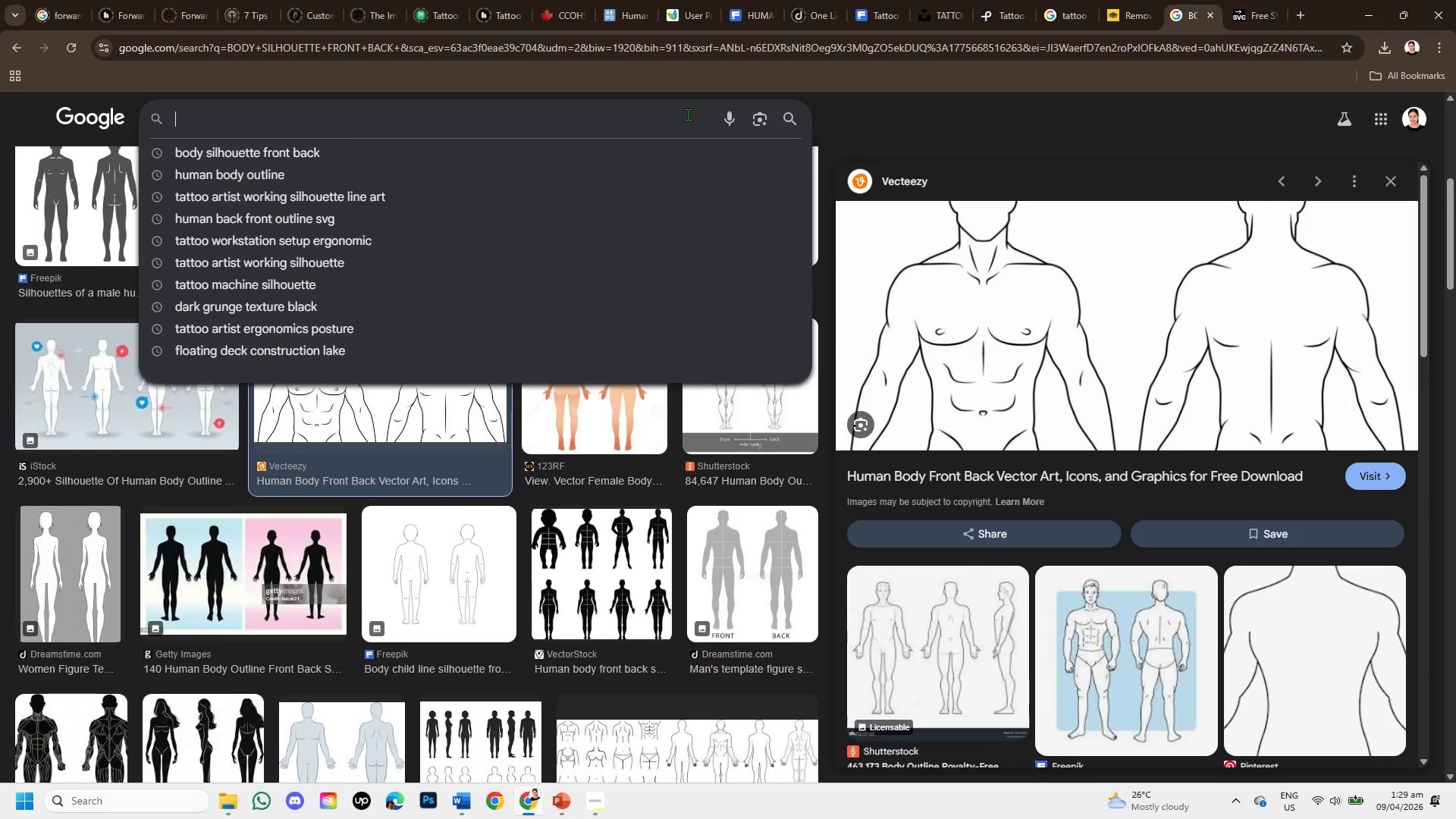 
wait(7.47)
 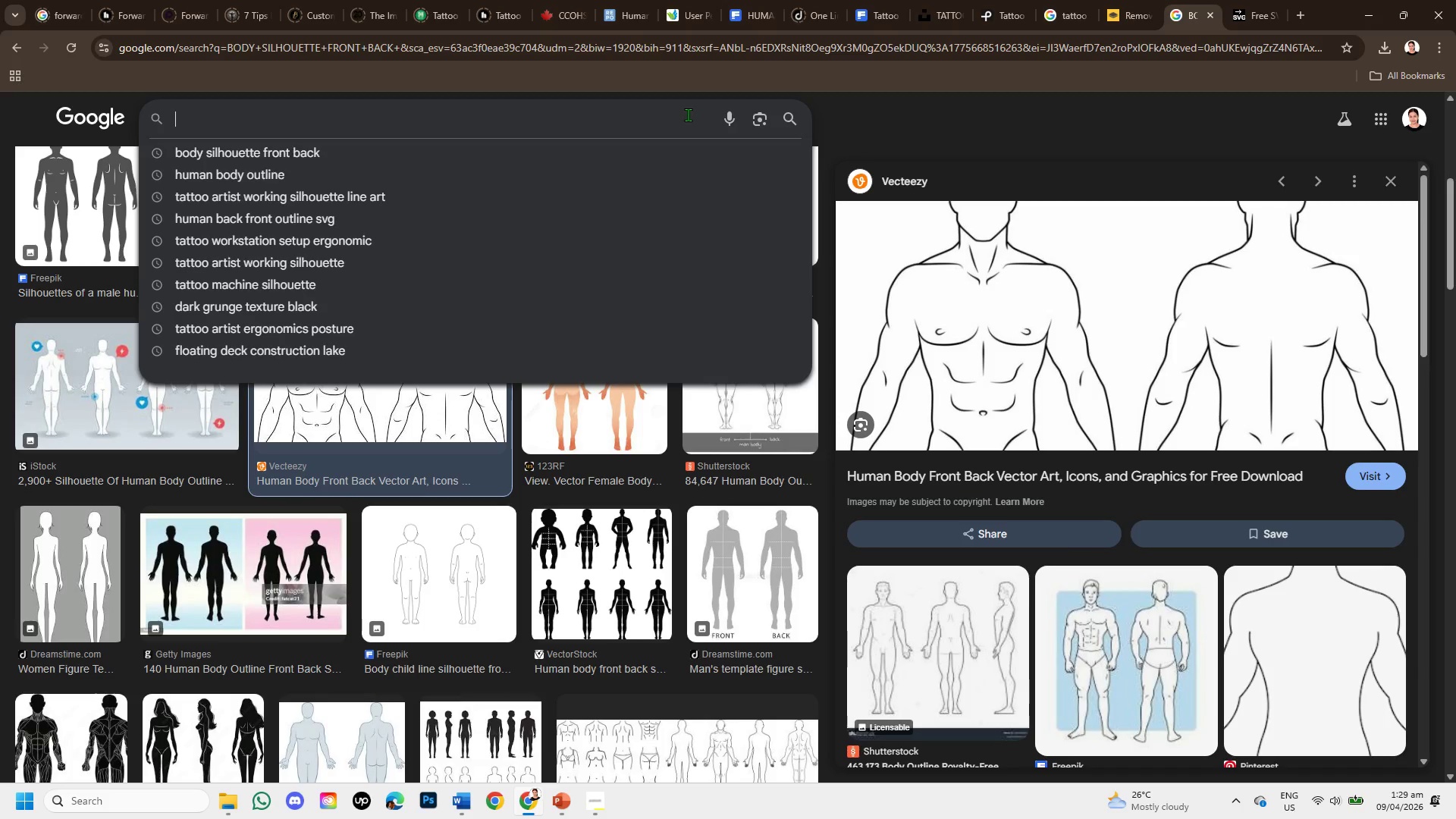 
type(back stretch outline )
 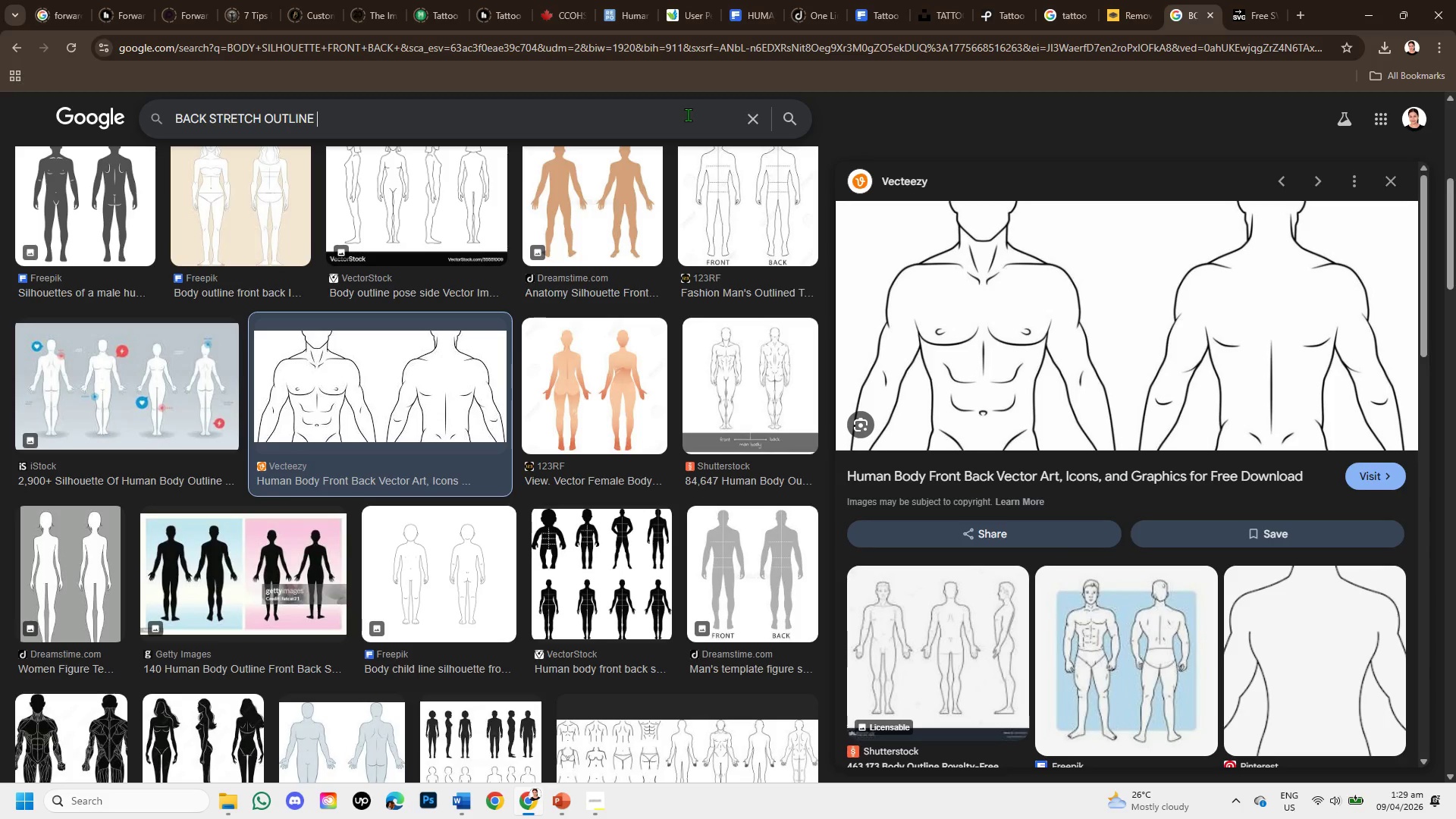 
key(Enter)
 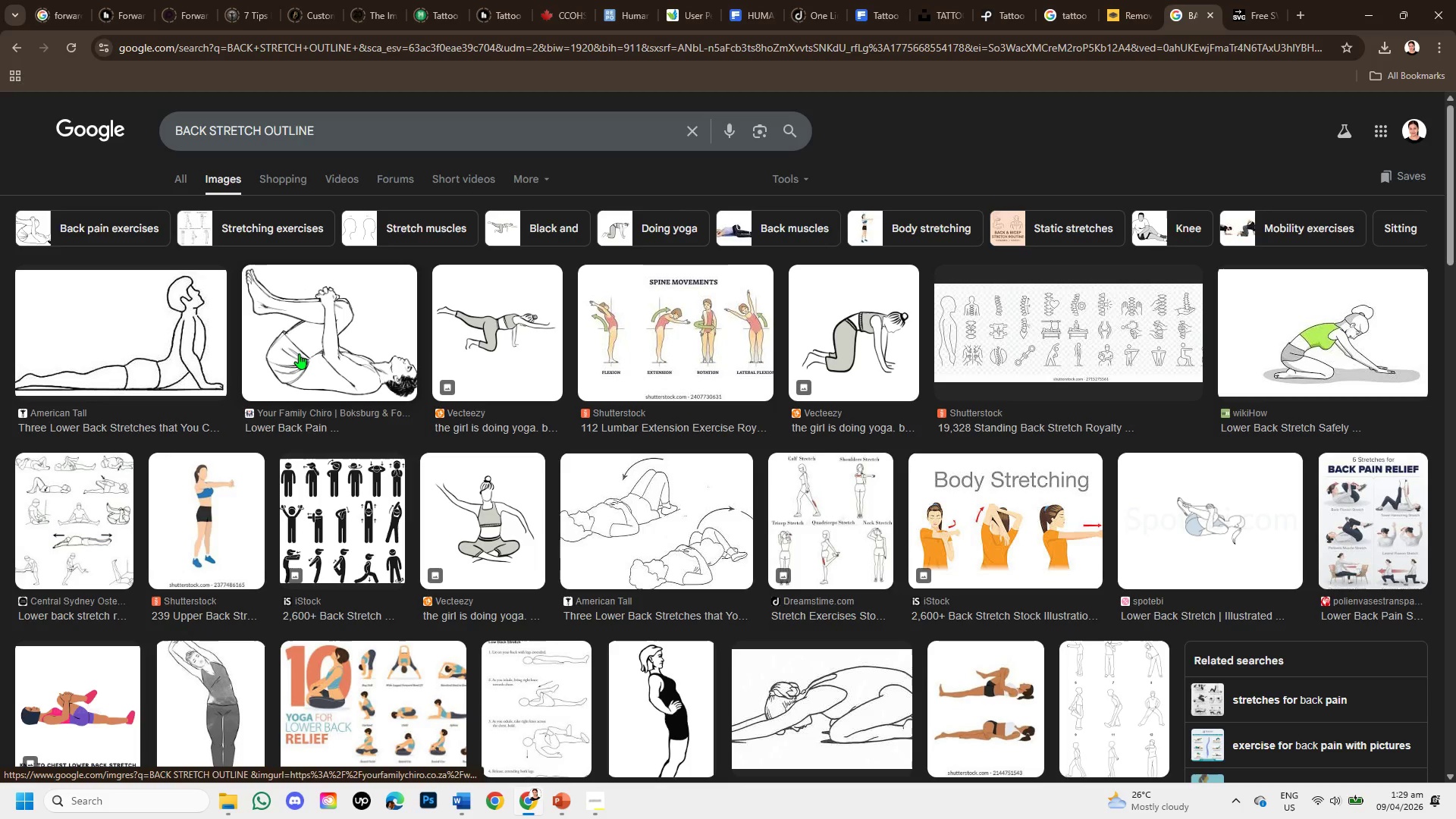 
scroll: coordinate [593, 597], scroll_direction: down, amount: 2.0
 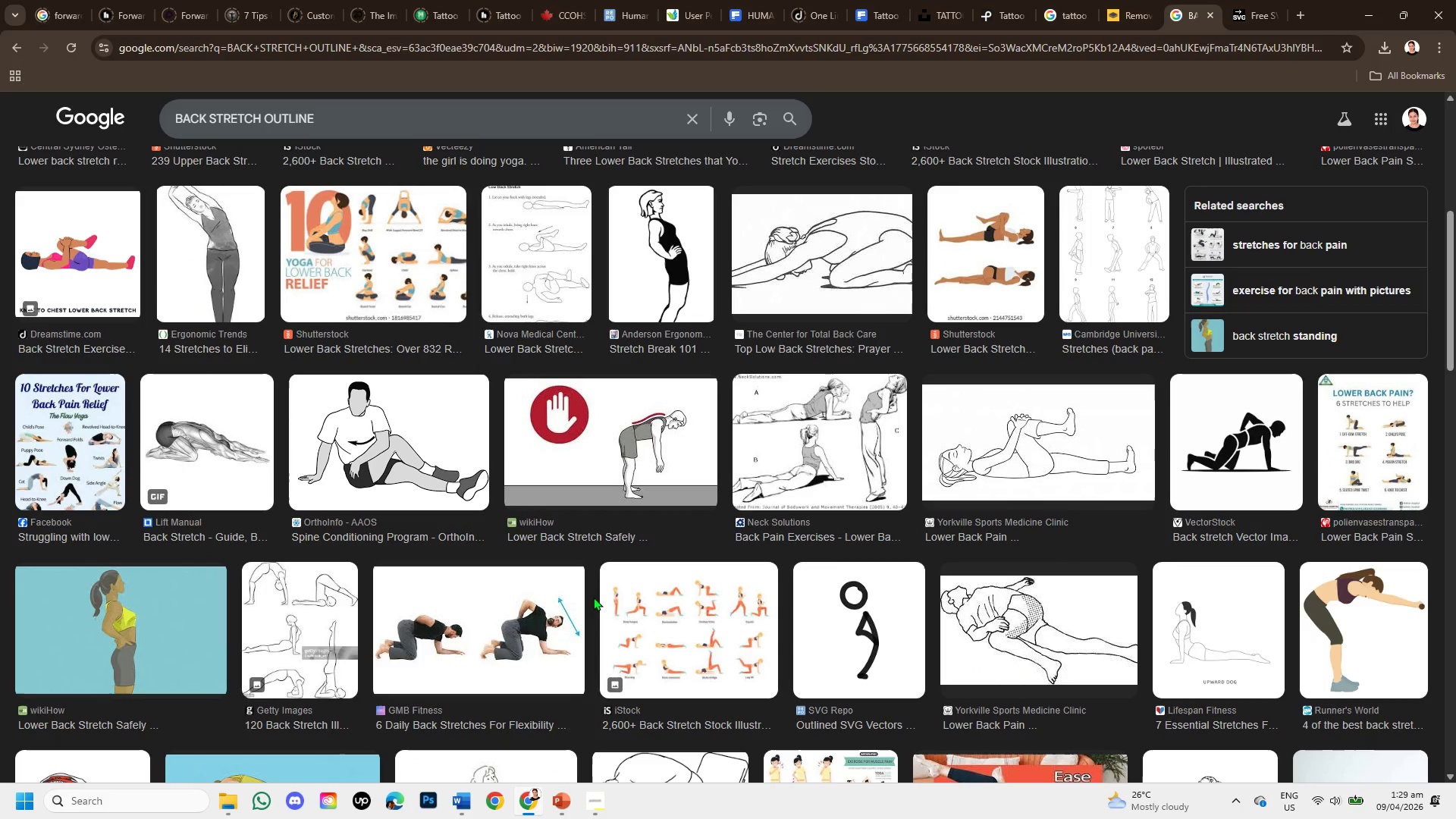 
wait(8.89)
 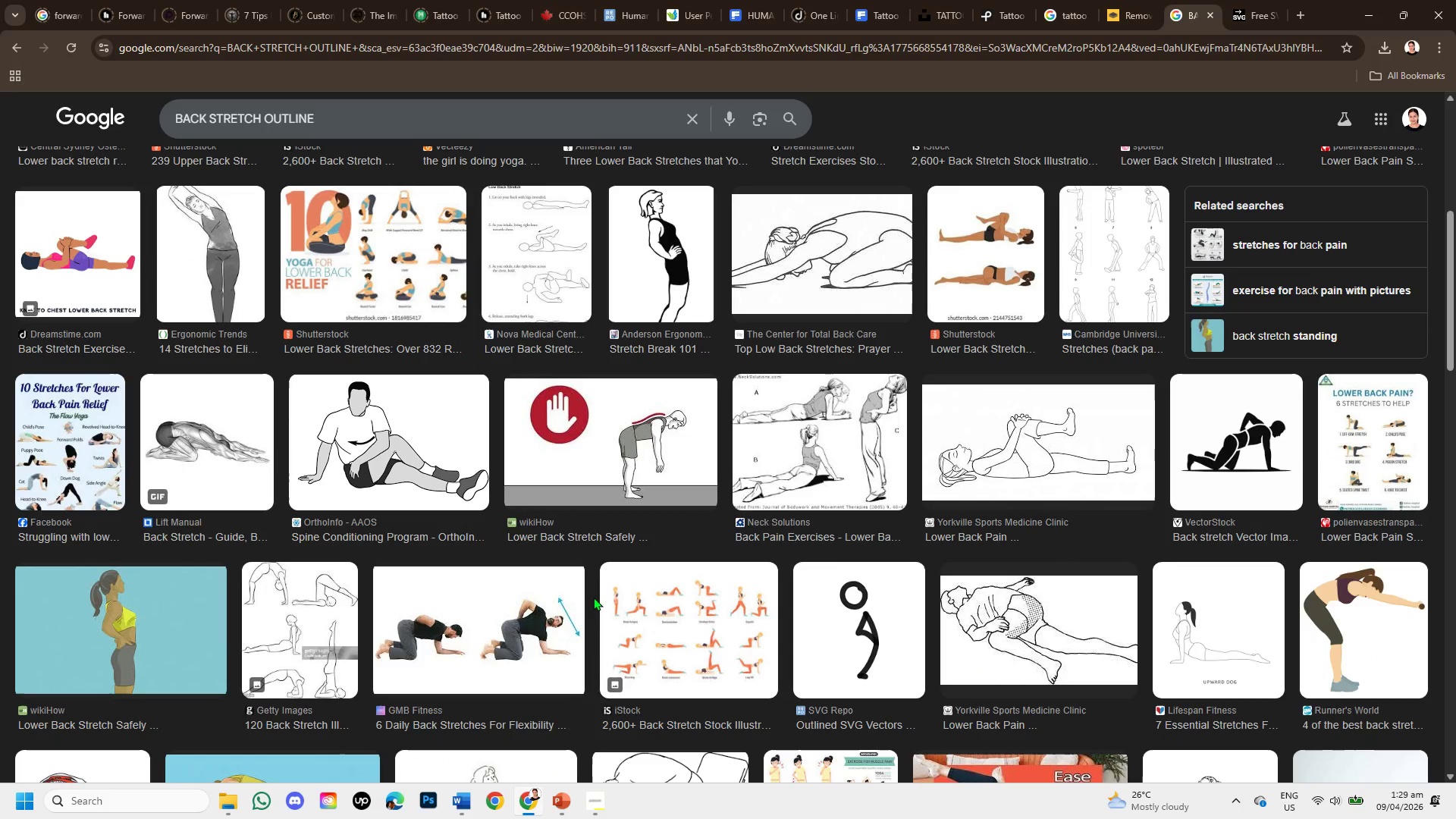 
scroll: coordinate [704, 533], scroll_direction: up, amount: 2.0
 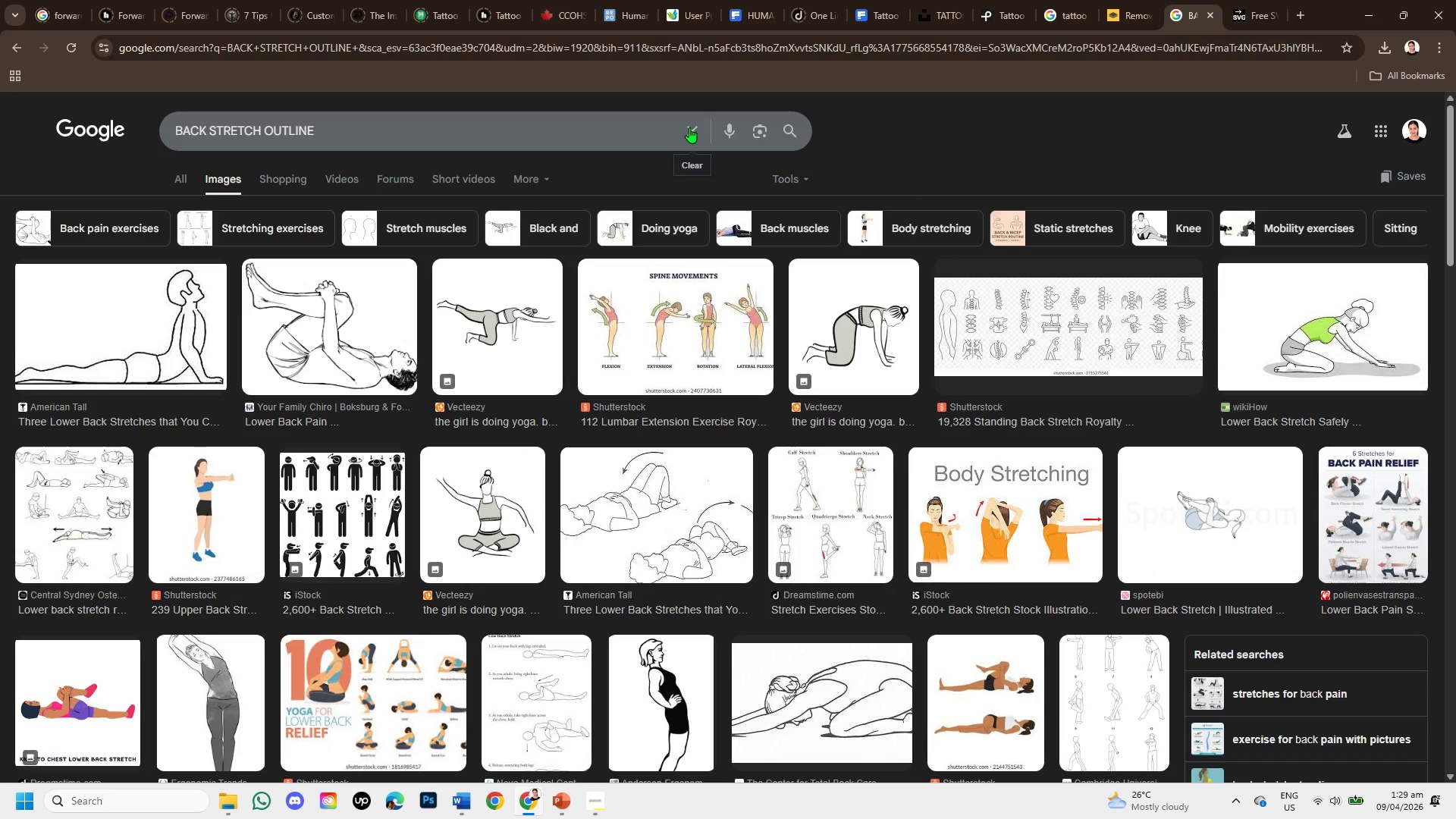 
left_click([689, 127])
 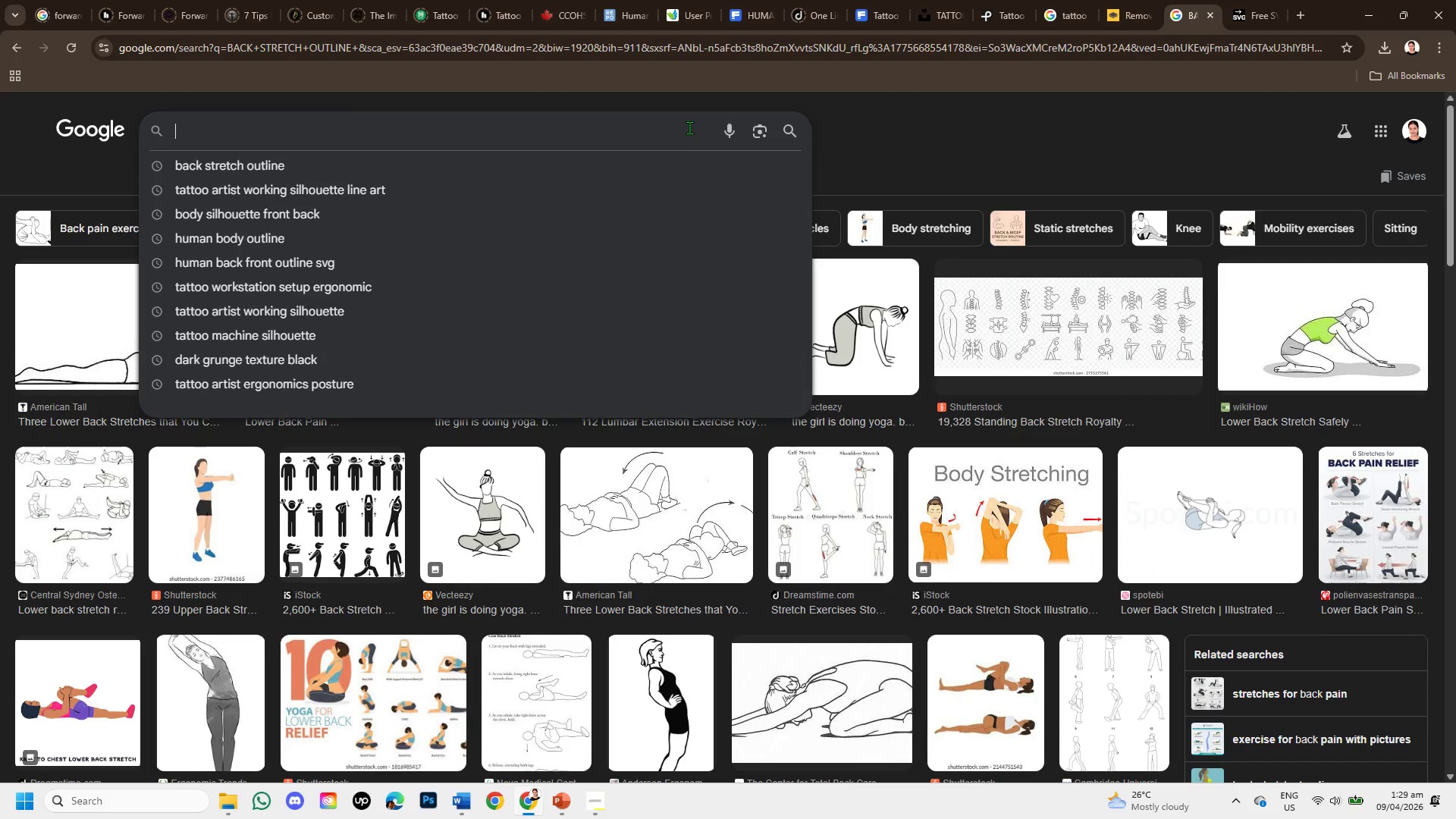 
type(shoulder stretchoy)
key(Backspace)
type(tline)
 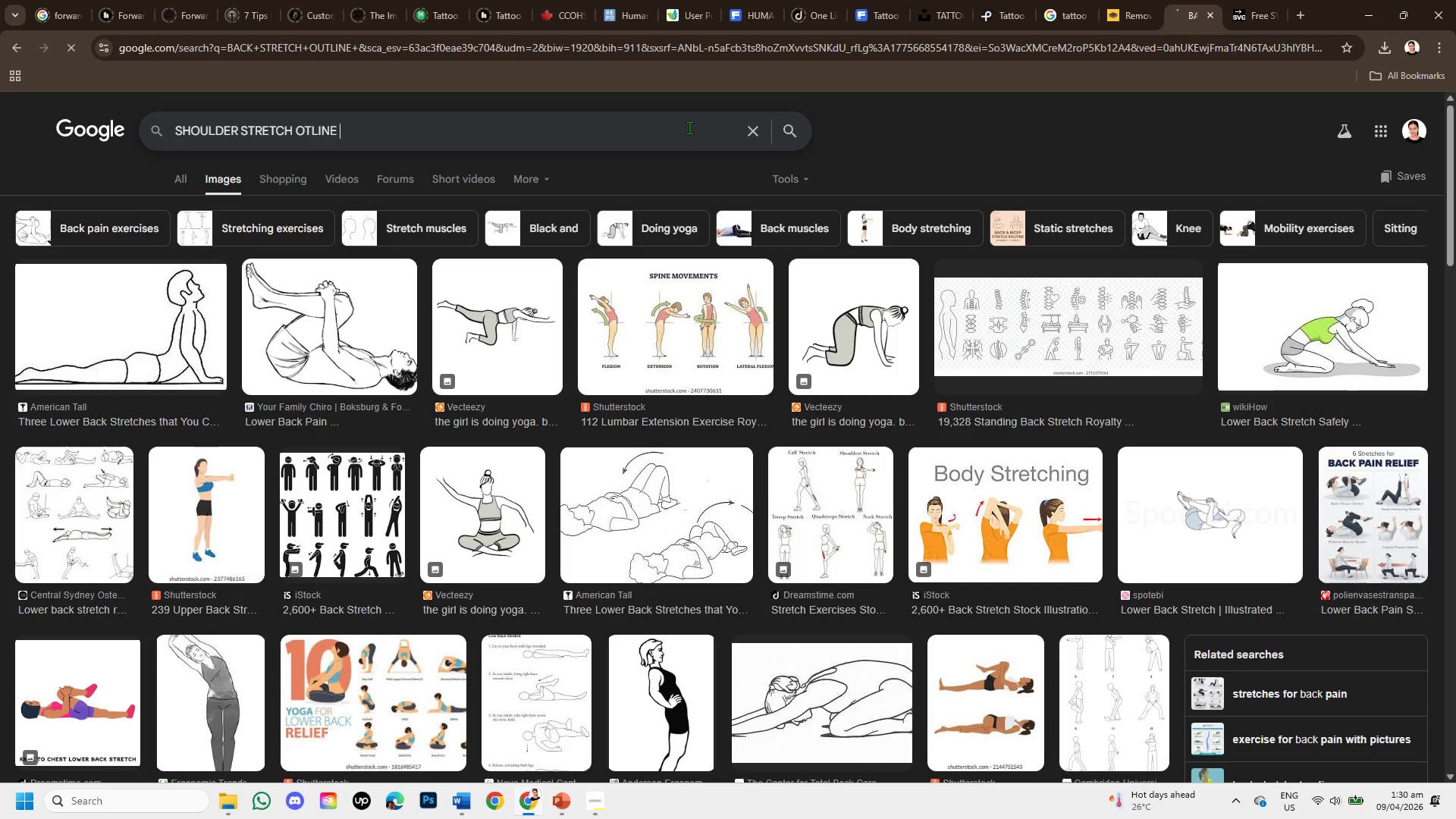 
hold_key(key=Space, duration=2.77)
 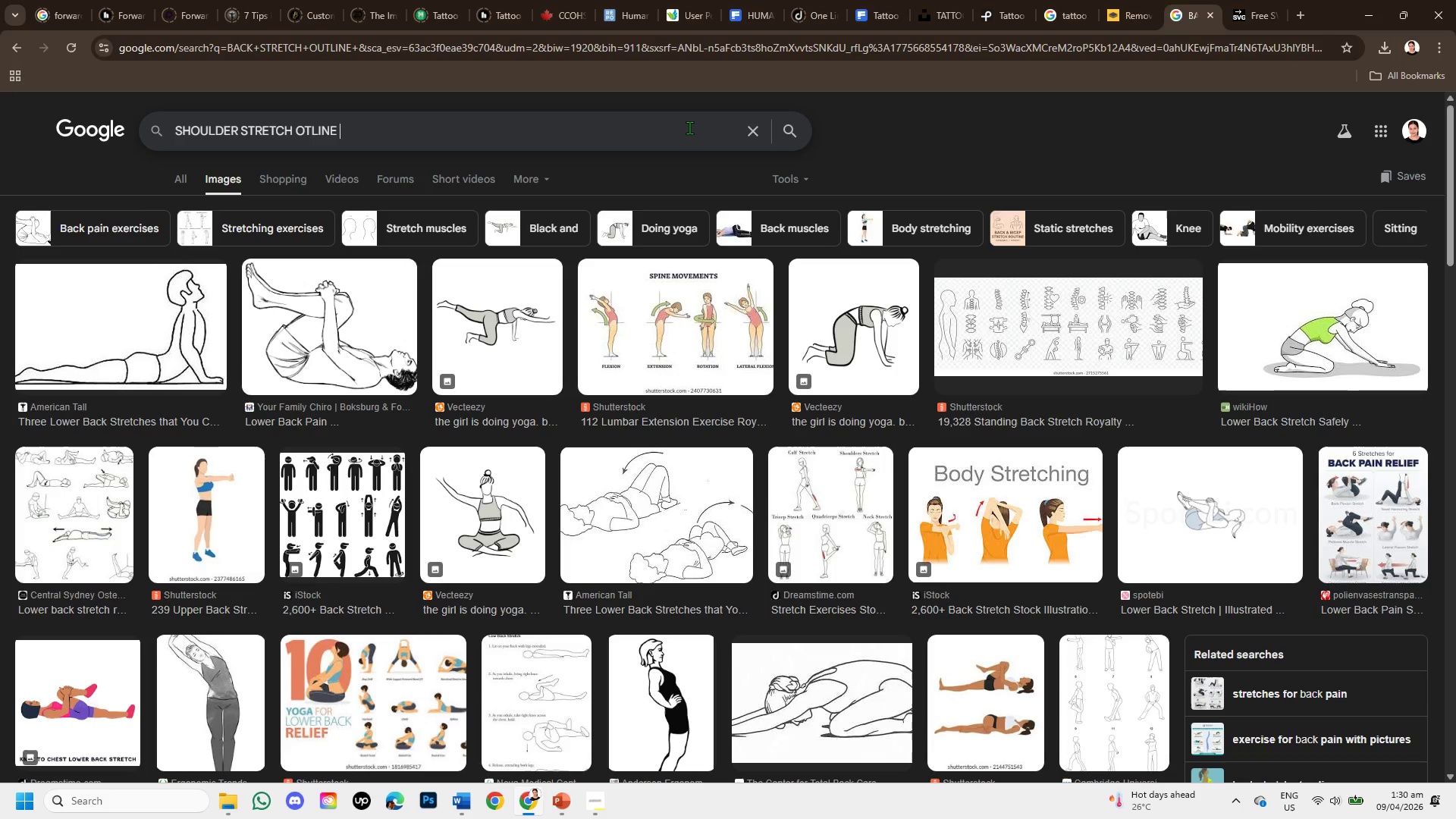 
key(Enter)
 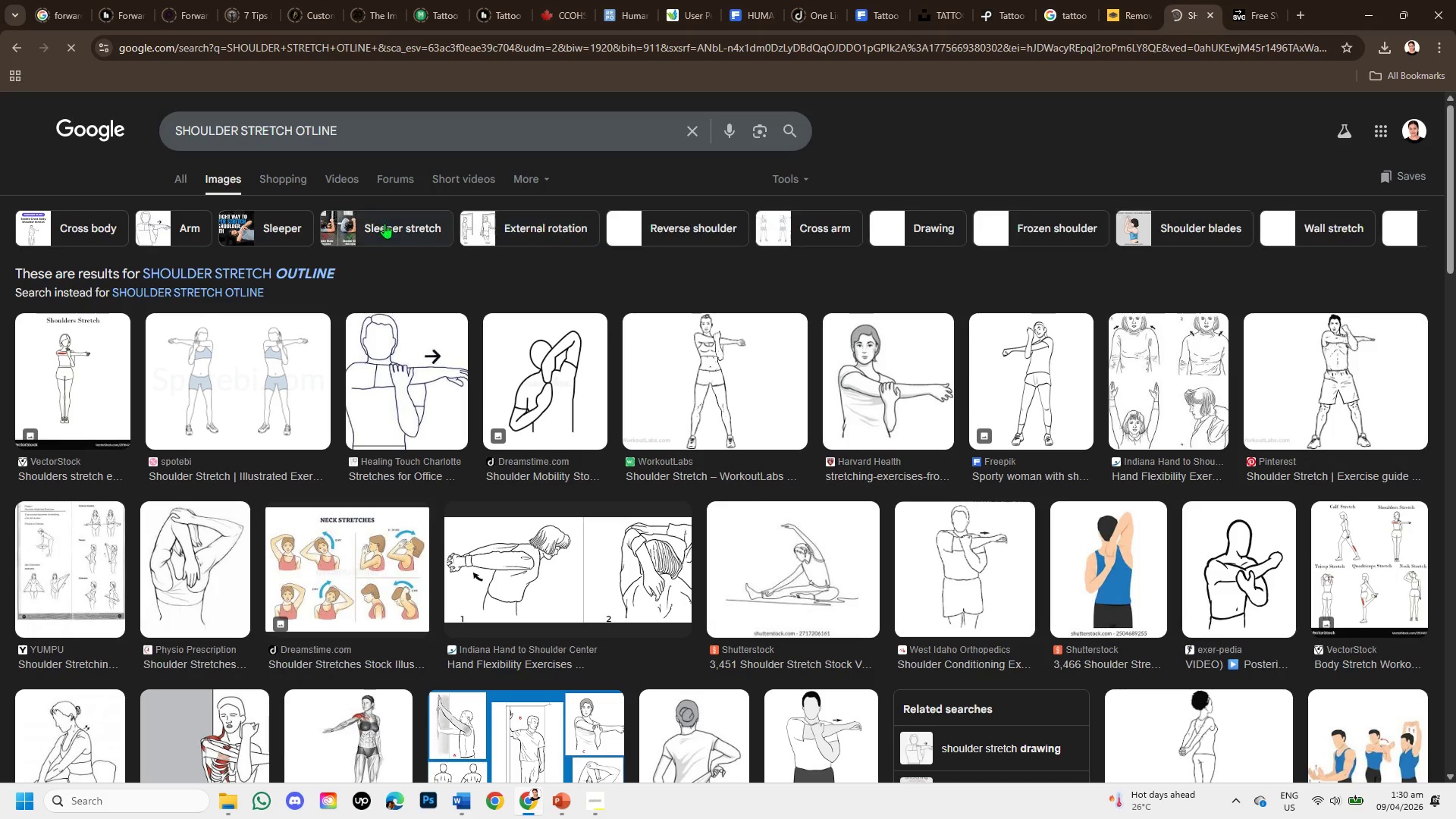 
left_click([325, 263])
 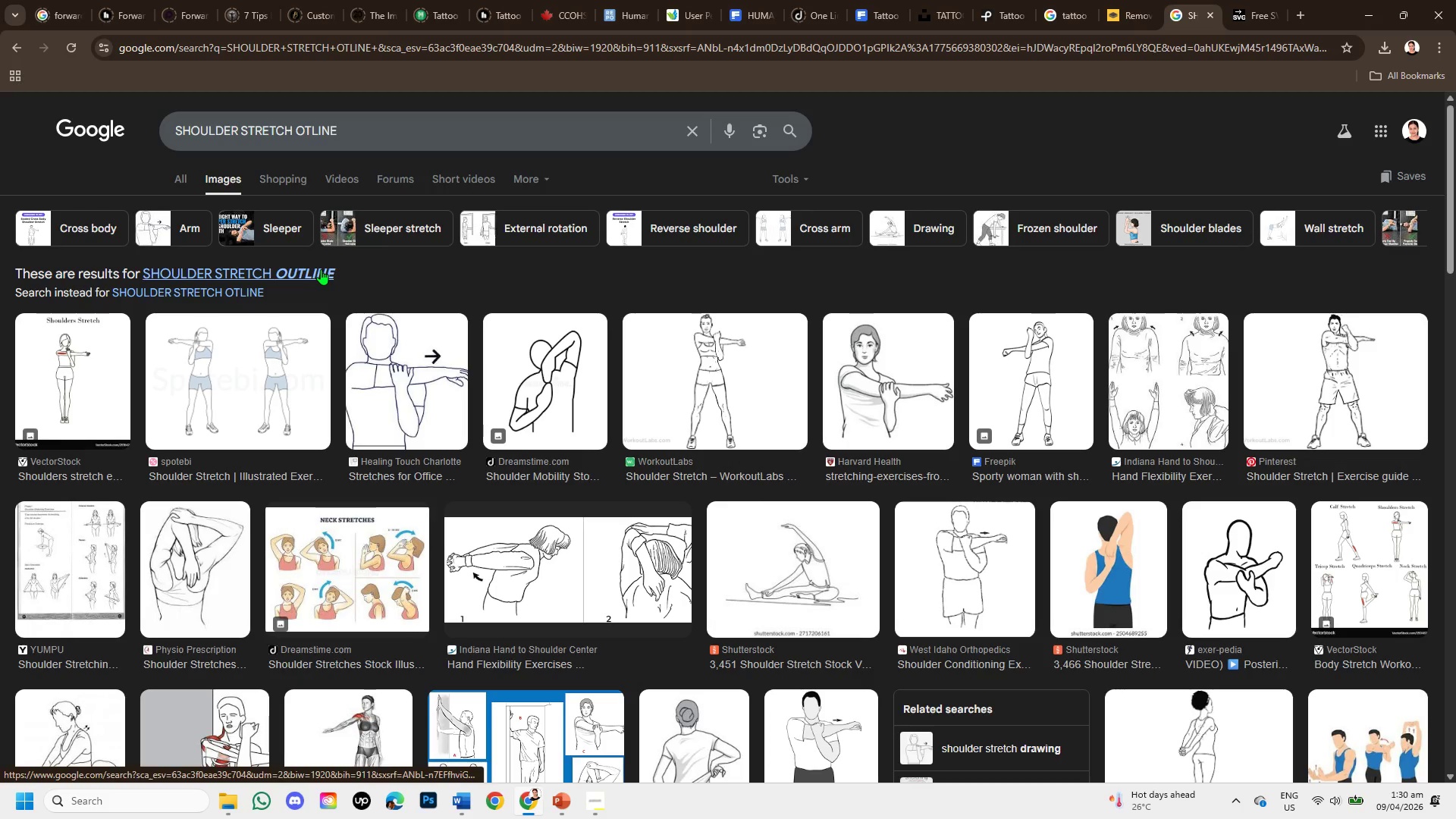 
left_click([320, 270])
 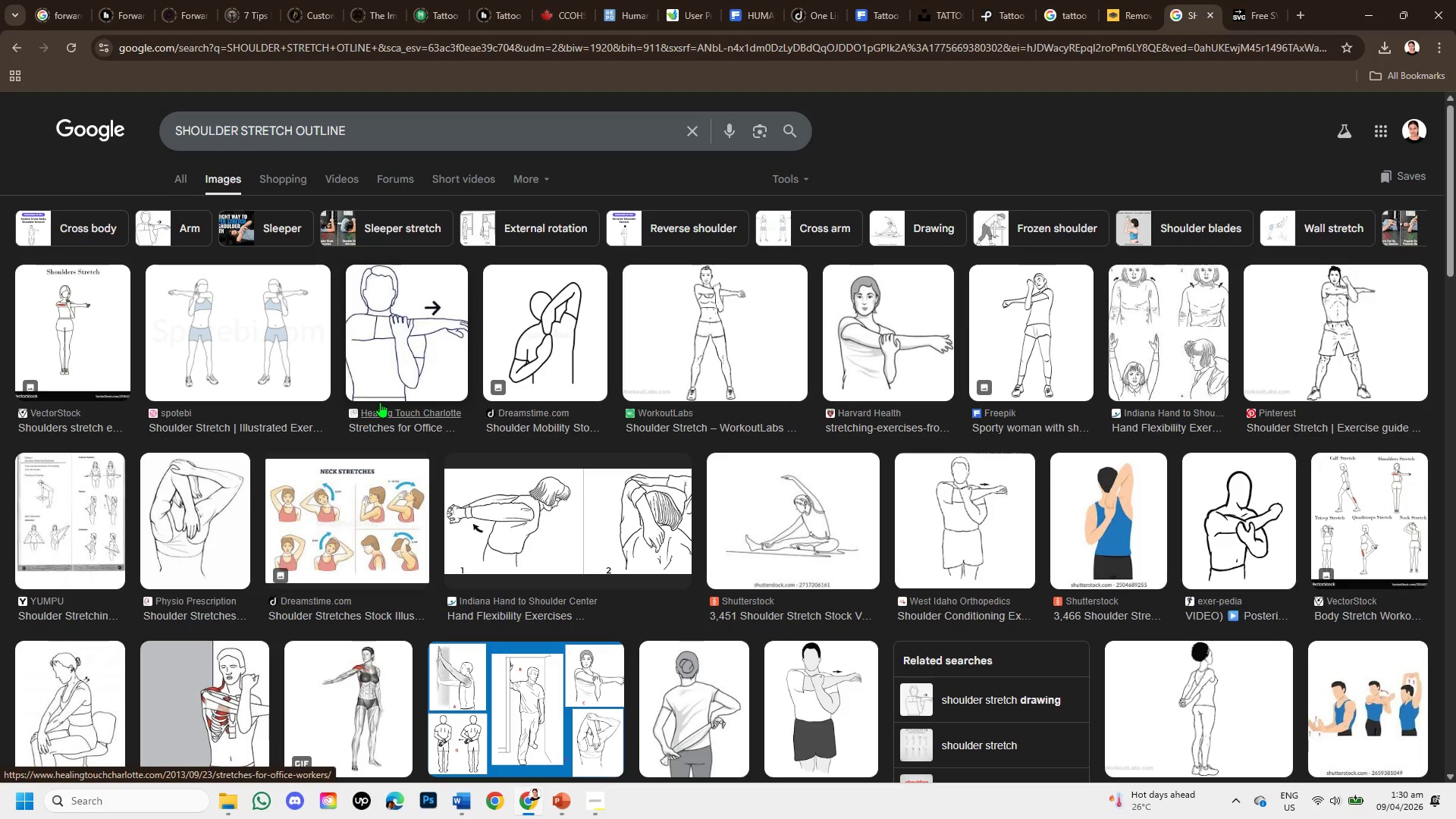 
wait(16.89)
 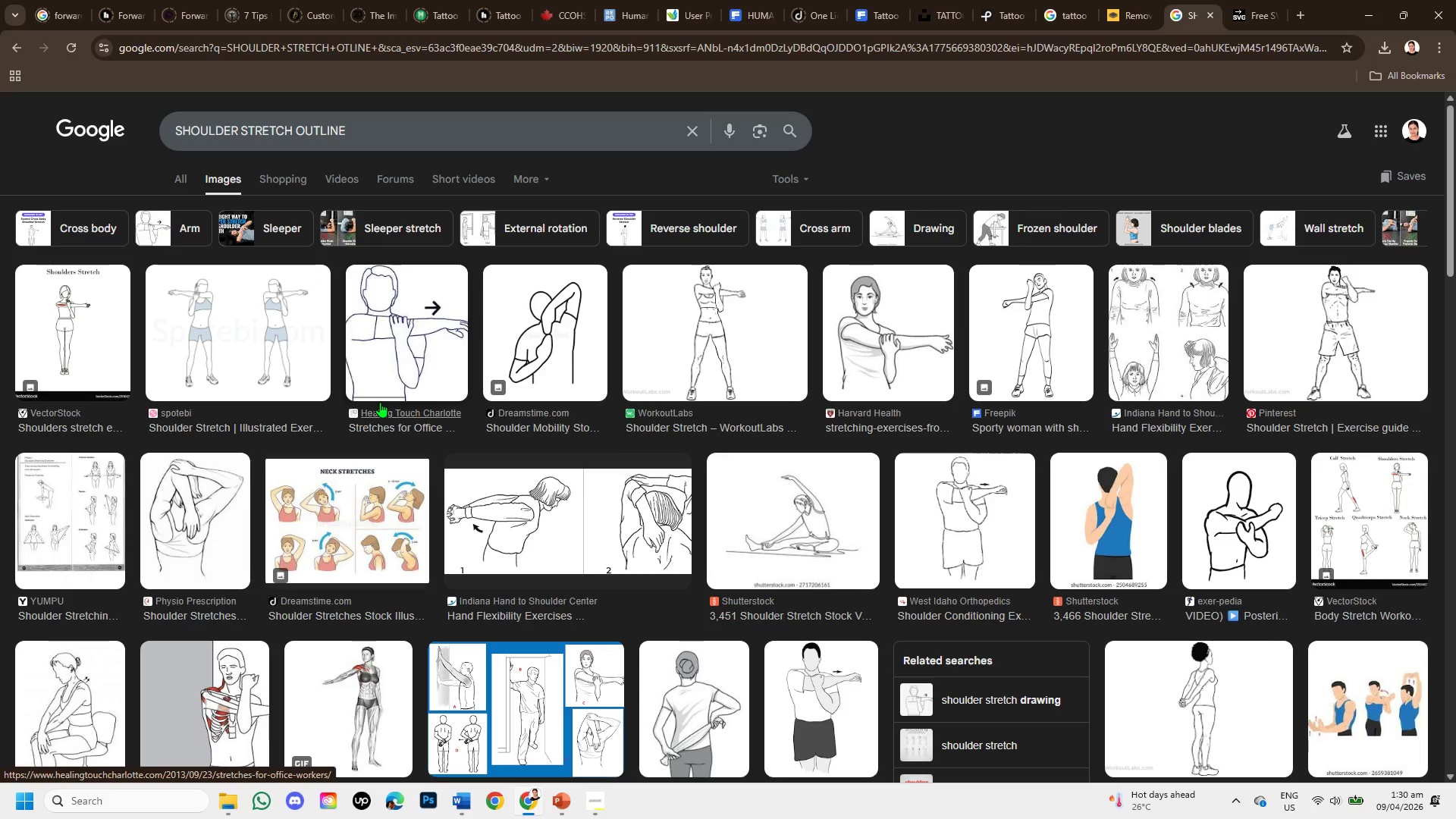 
scroll: coordinate [632, 536], scroll_direction: down, amount: 2.0
 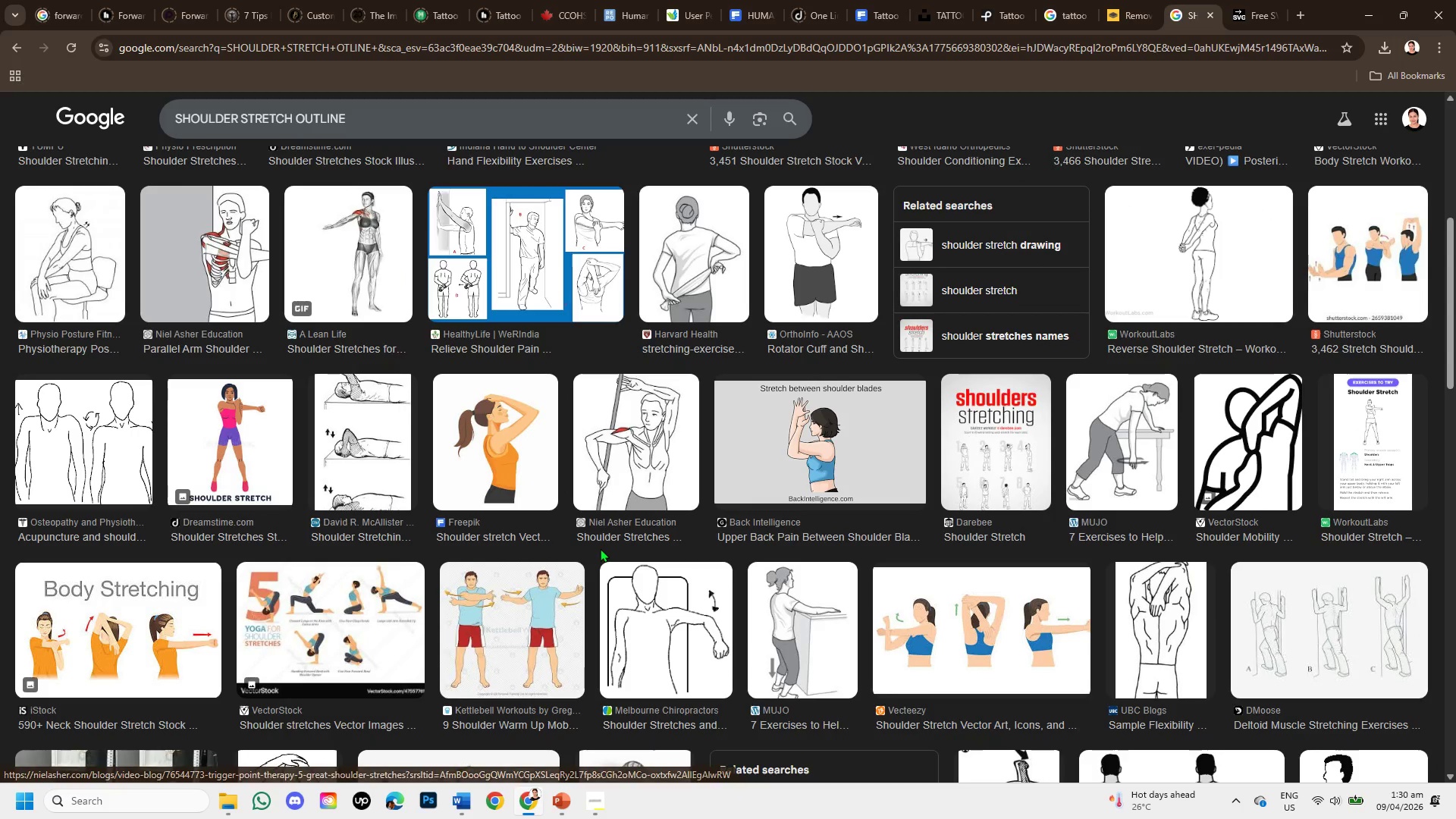 
scroll: coordinate [600, 545], scroll_direction: up, amount: 4.0
 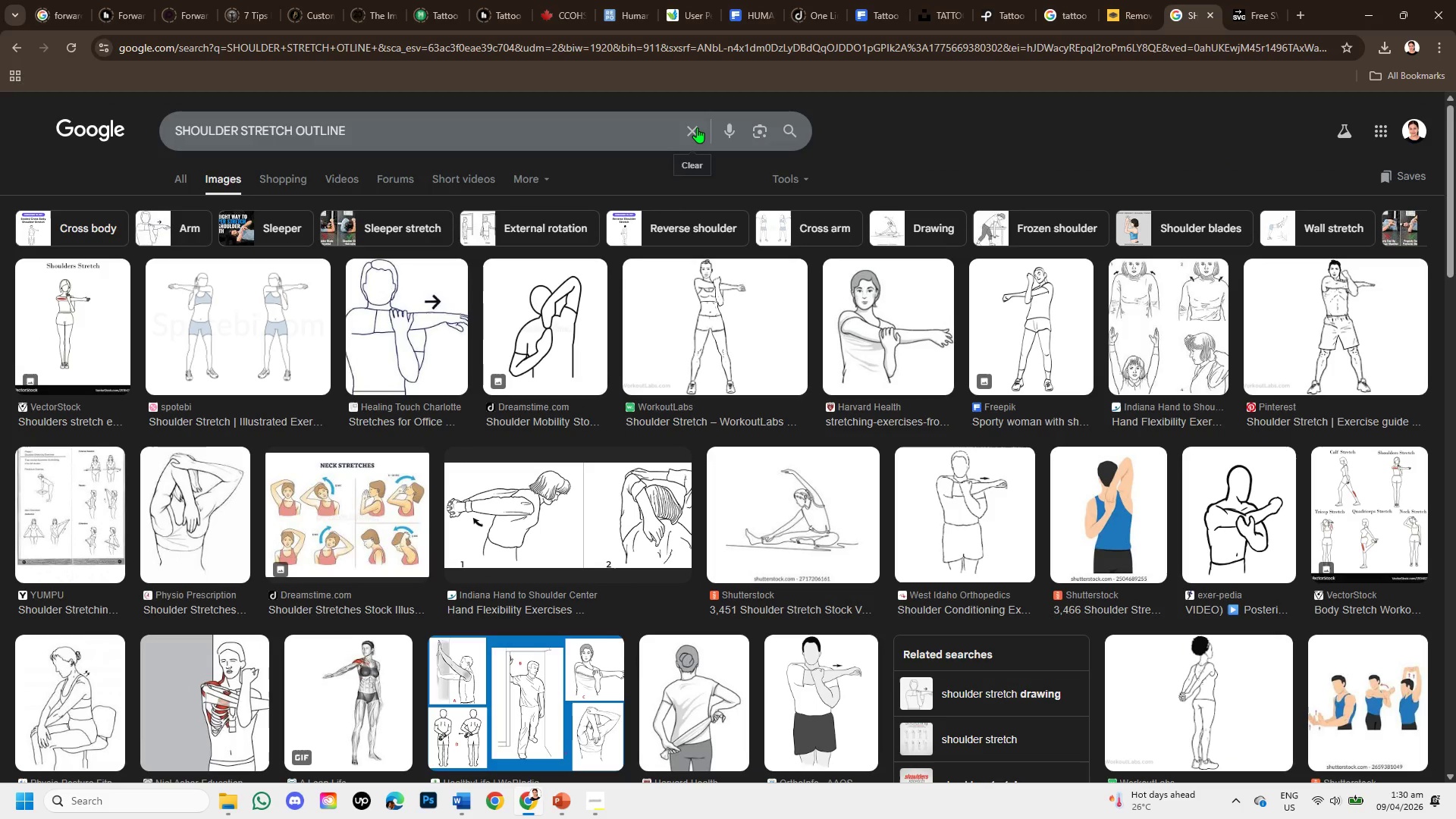 
wait(7.18)
 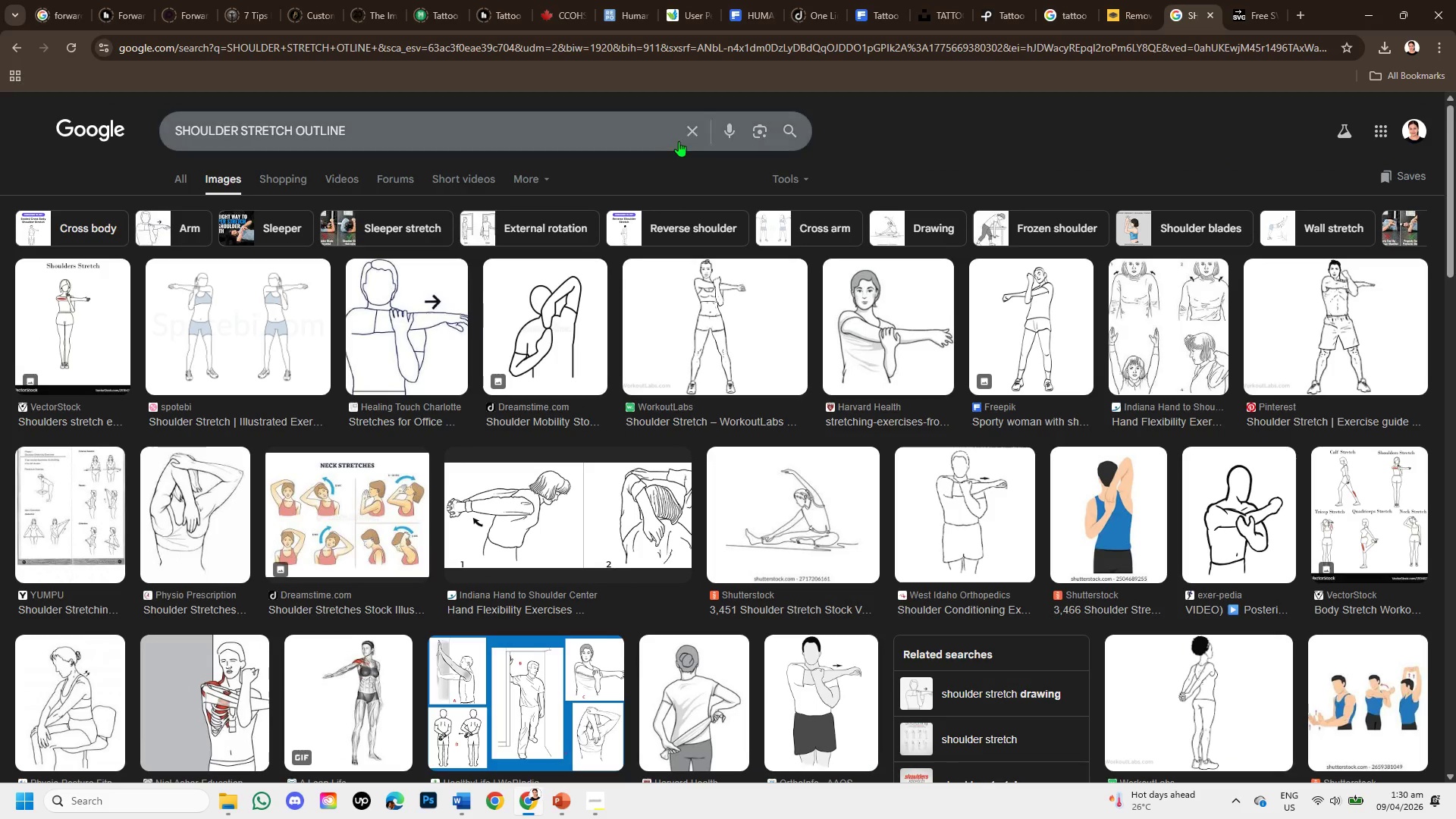 
left_click([693, 130])
 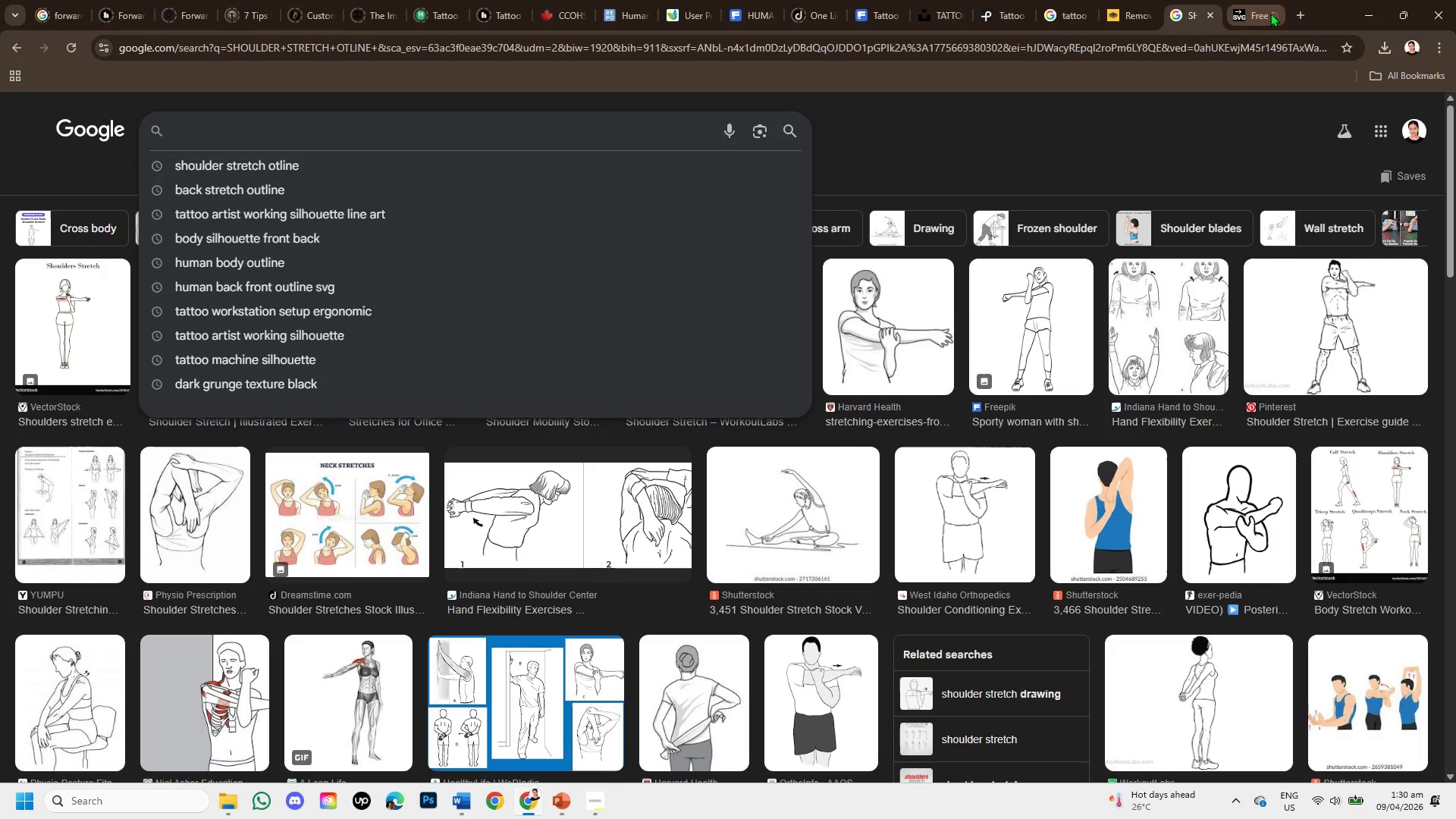 
left_click([1256, 13])
 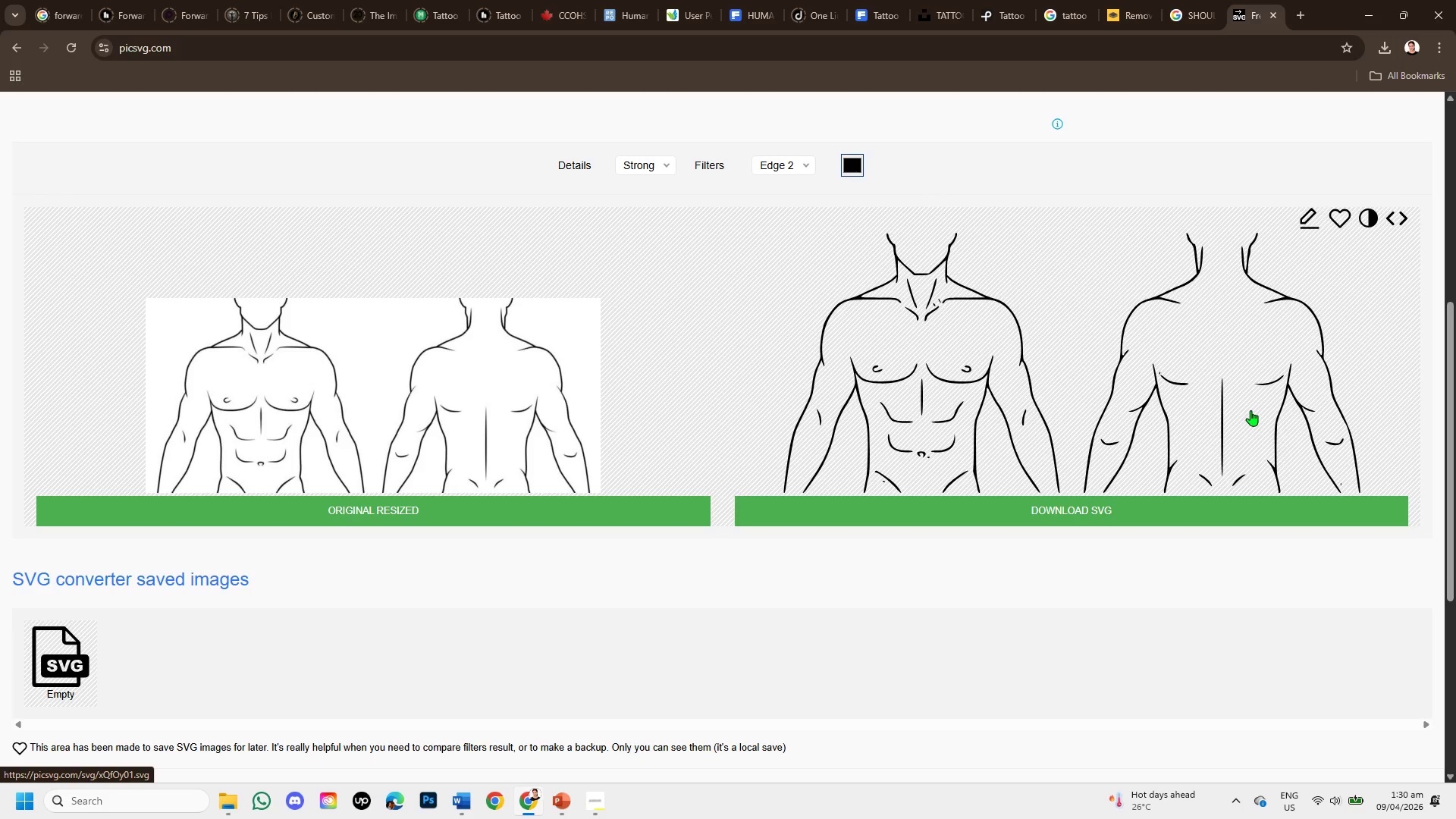 
wait(10.78)
 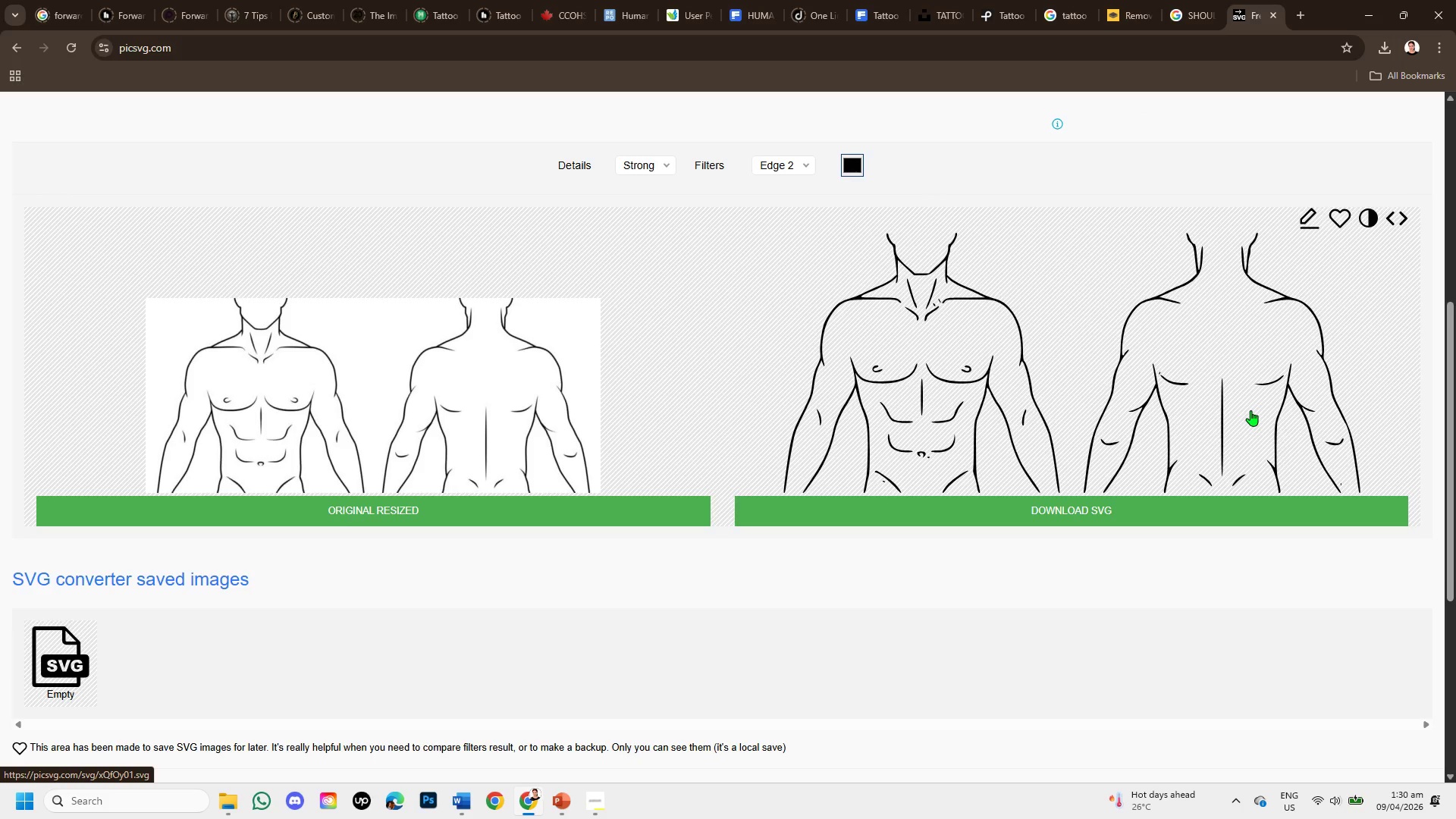 
left_click([562, 802])
 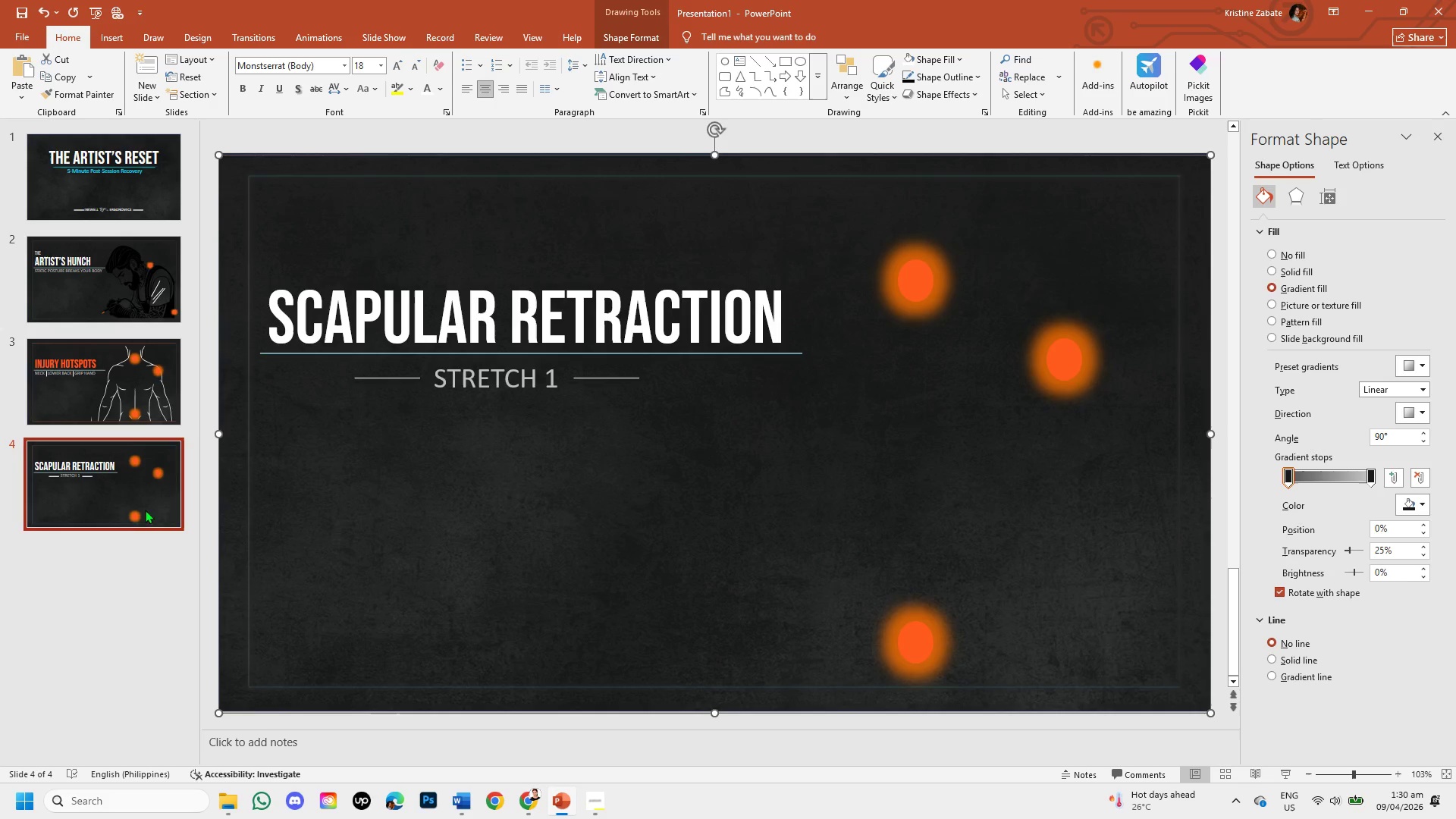 
left_click([127, 378])
 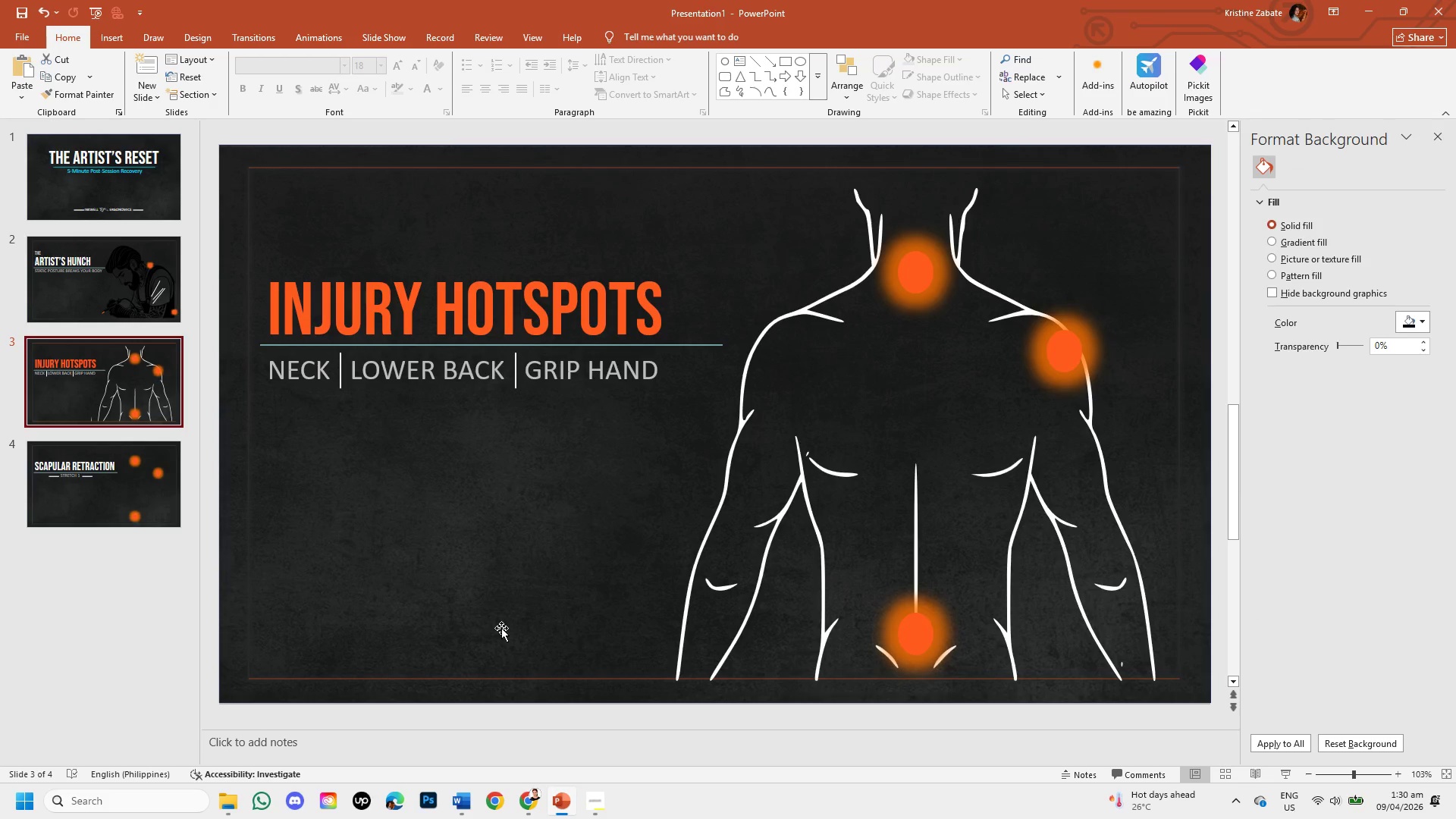 
wait(5.75)
 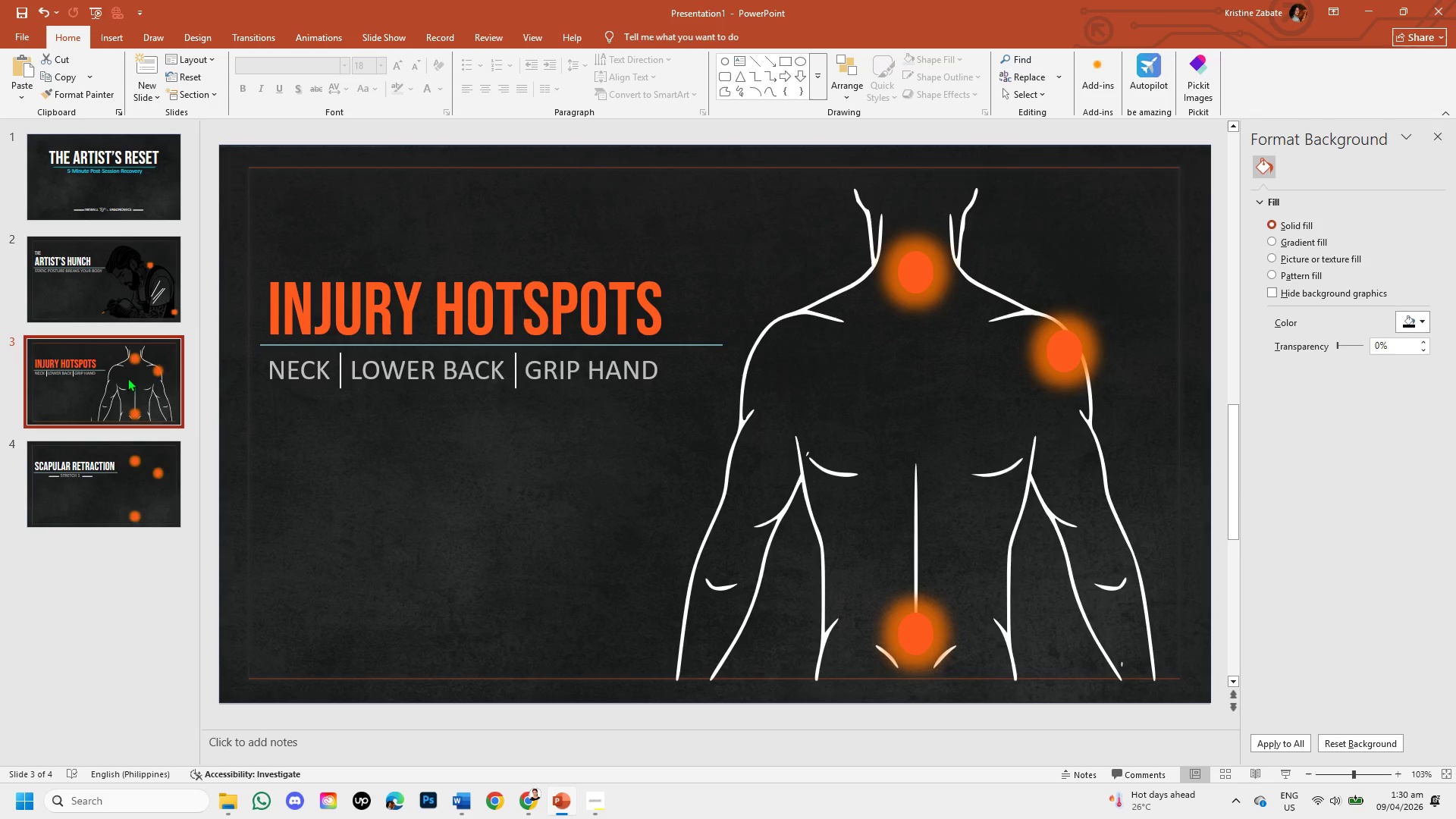 
left_click([522, 804])
 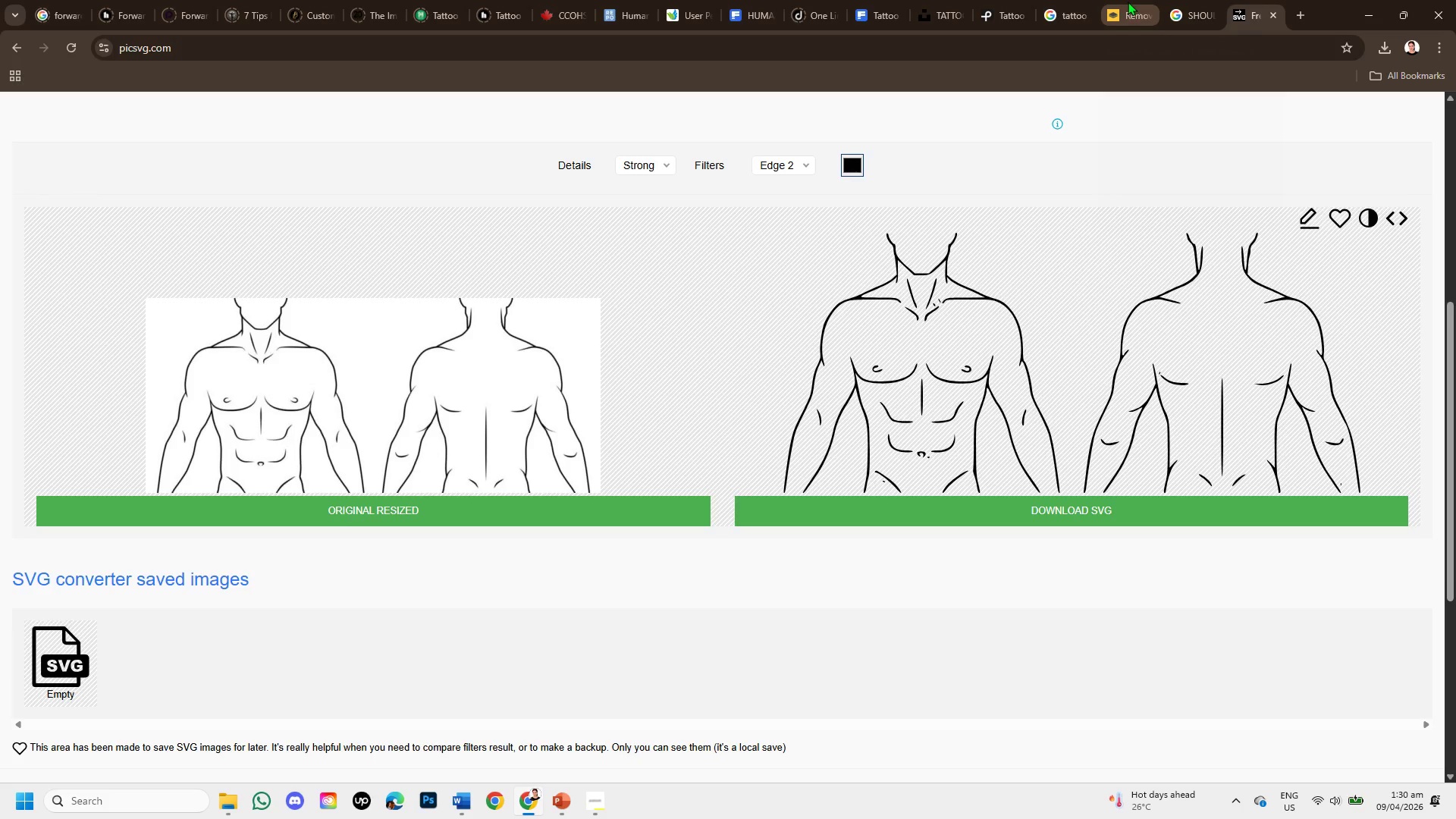 
left_click([1191, 2])
 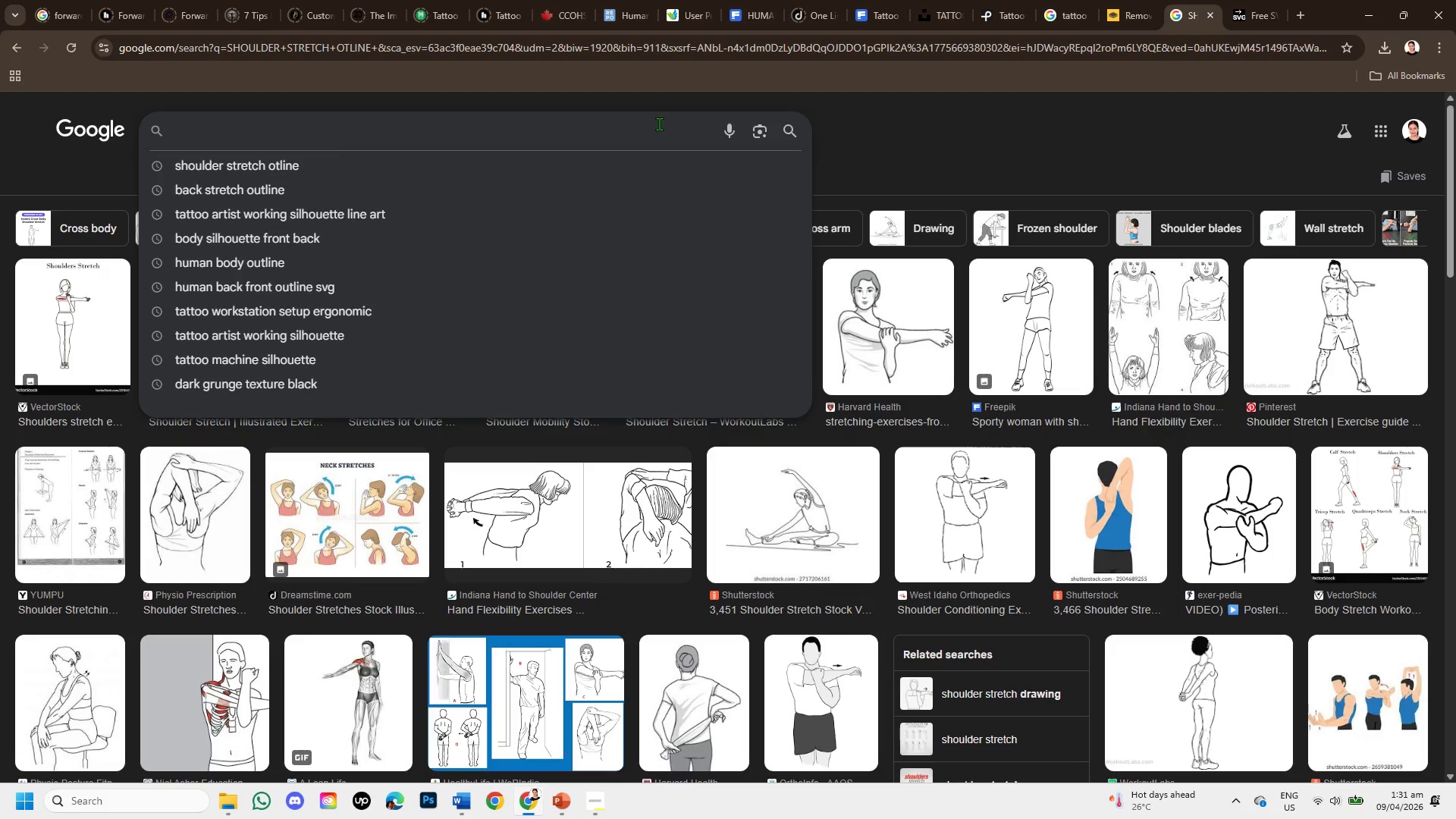 
type(scapula etraction excercise )
 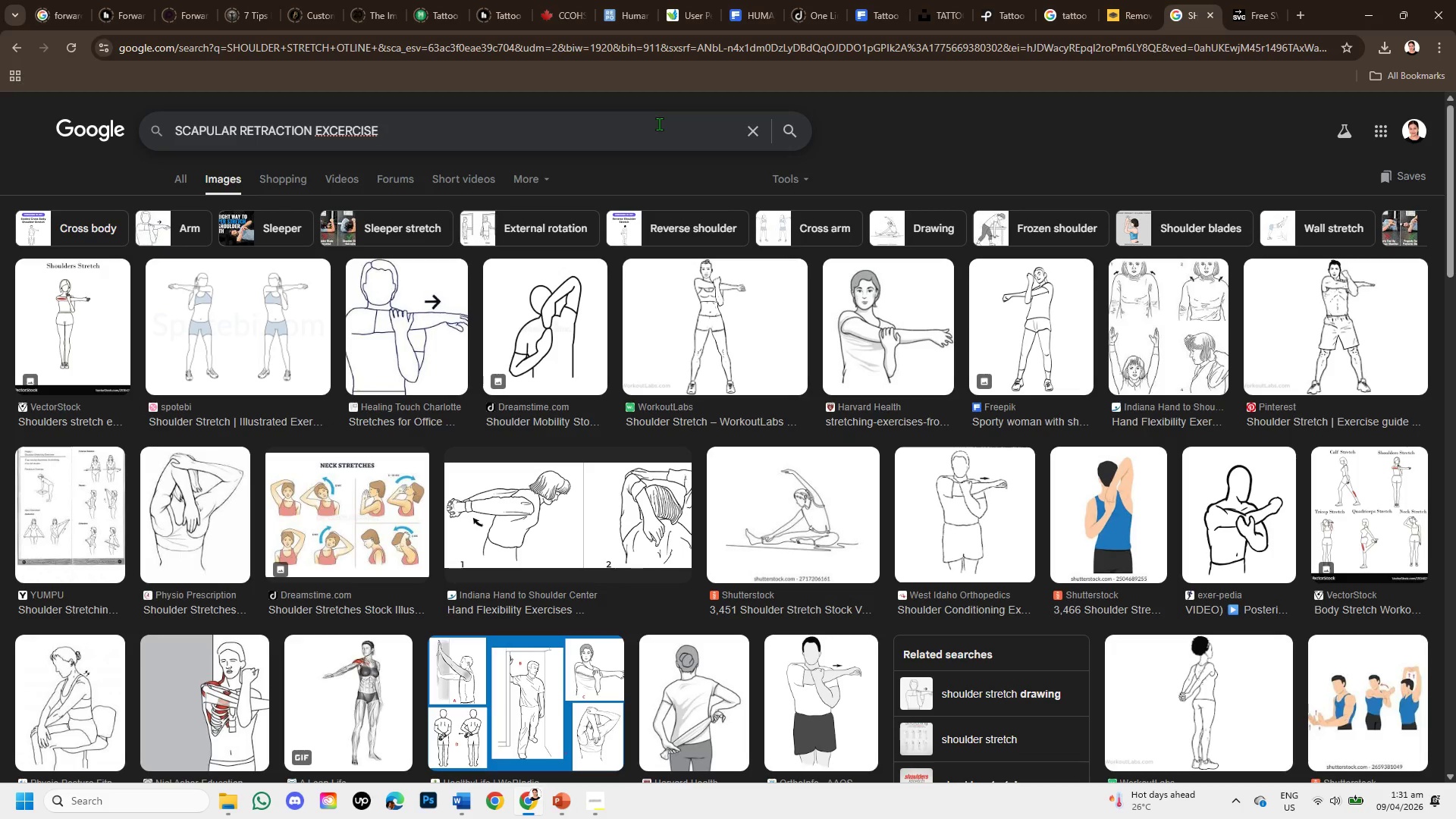 
hold_key(key=Backspace, duration=0.64)
 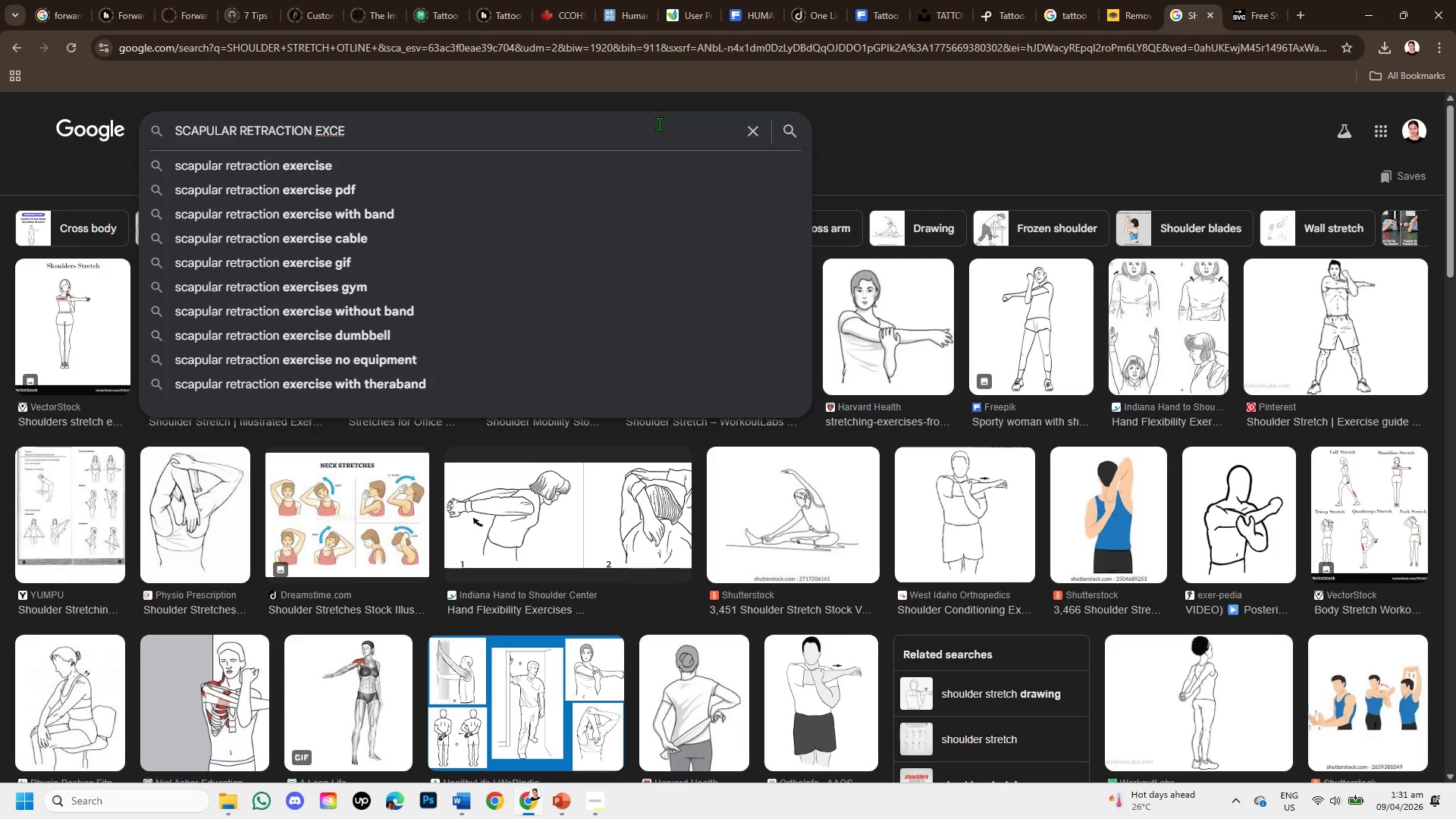 
key(Backspace)
key(Backspace)
type(ercise diagram svg )
 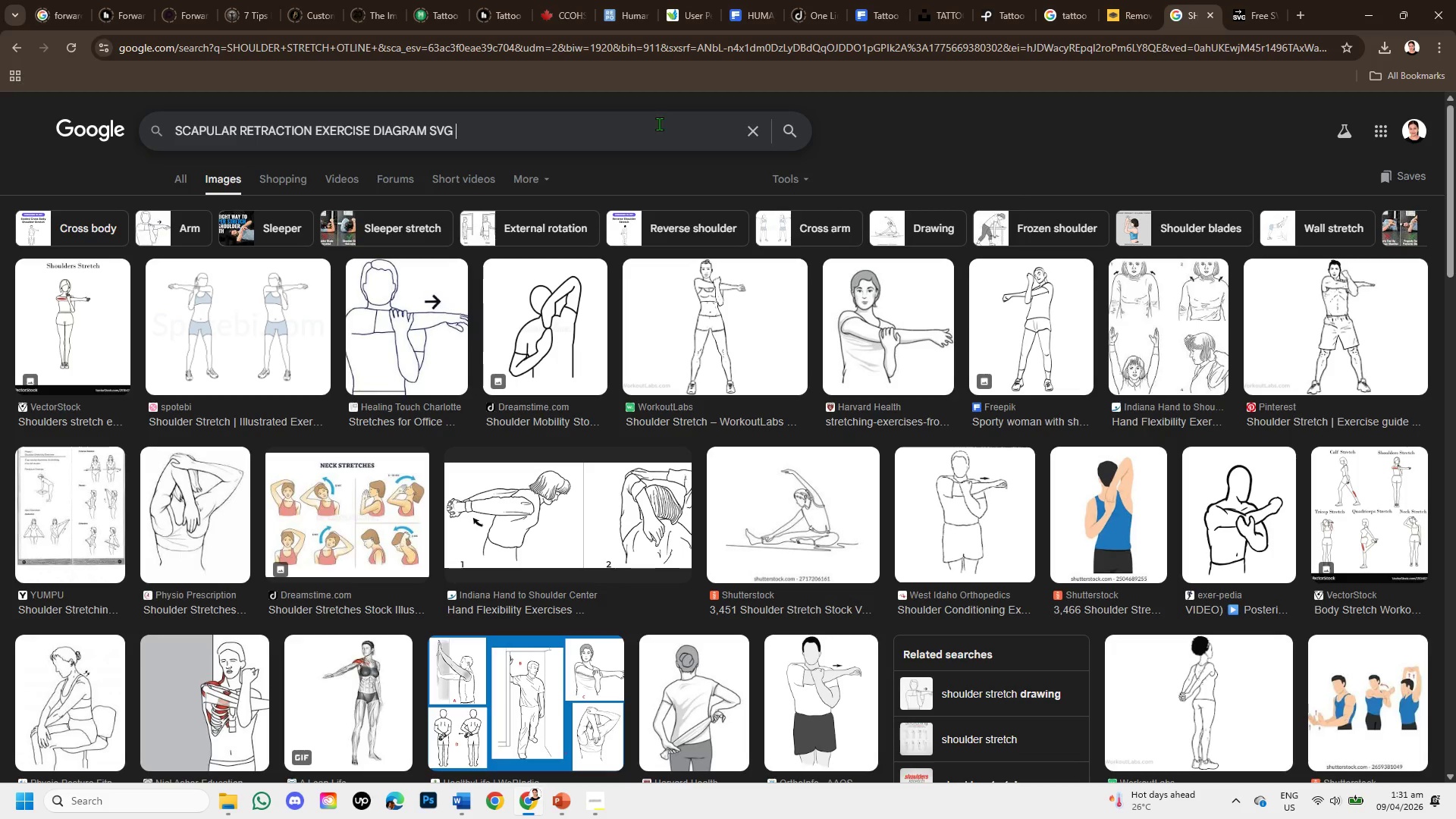 
key(Enter)
 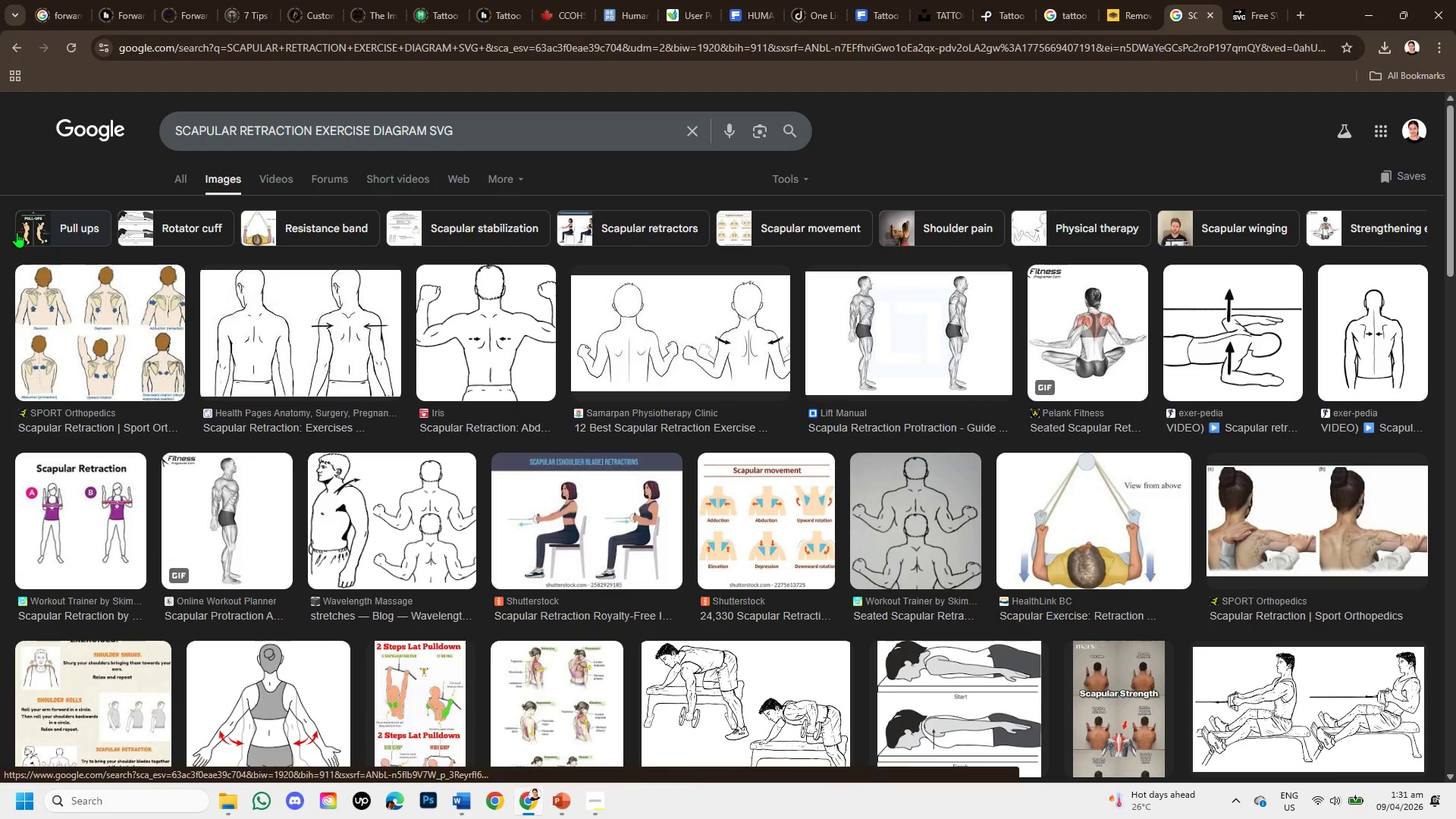 
wait(8.2)
 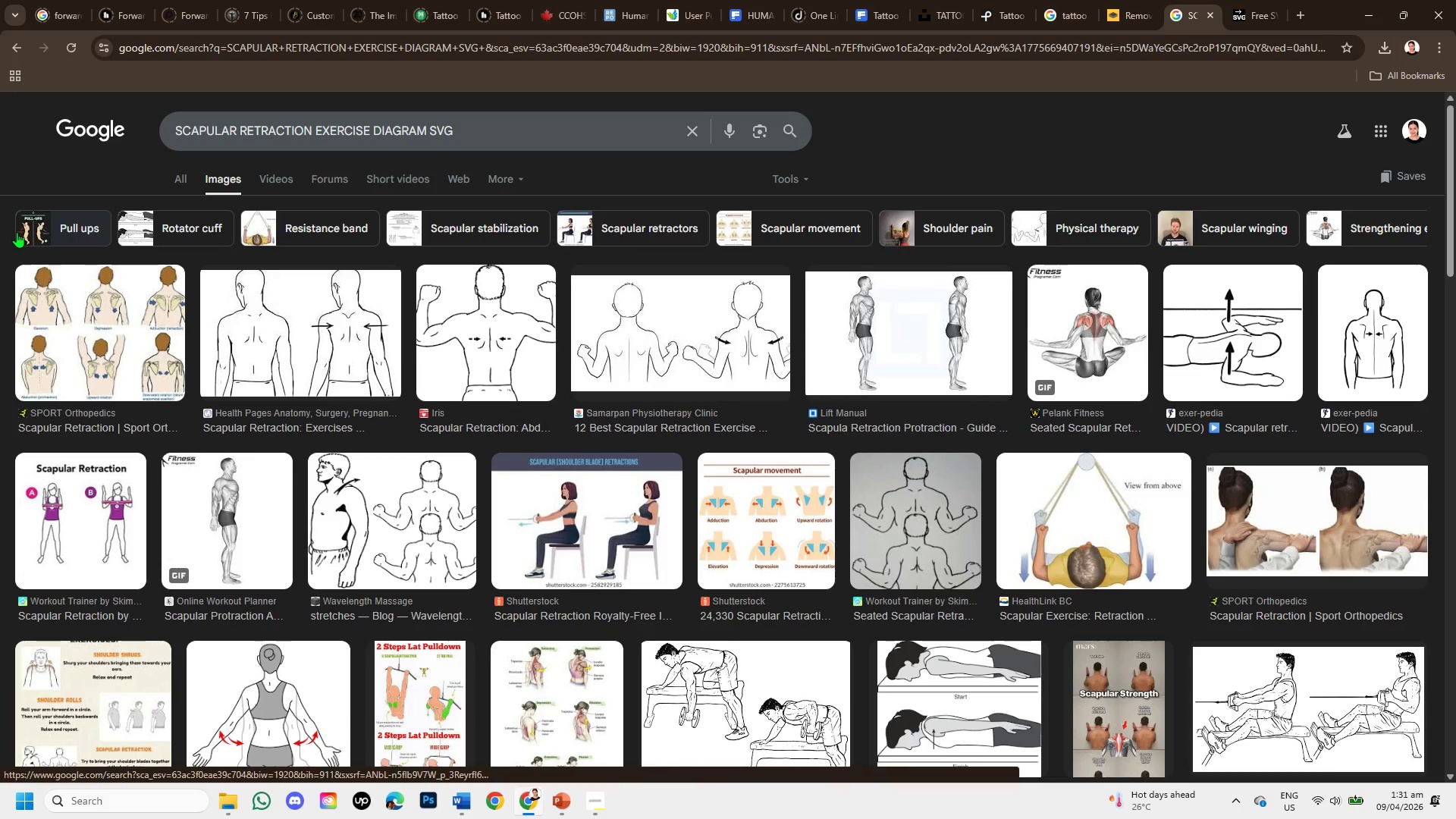 
left_click([464, 349])
 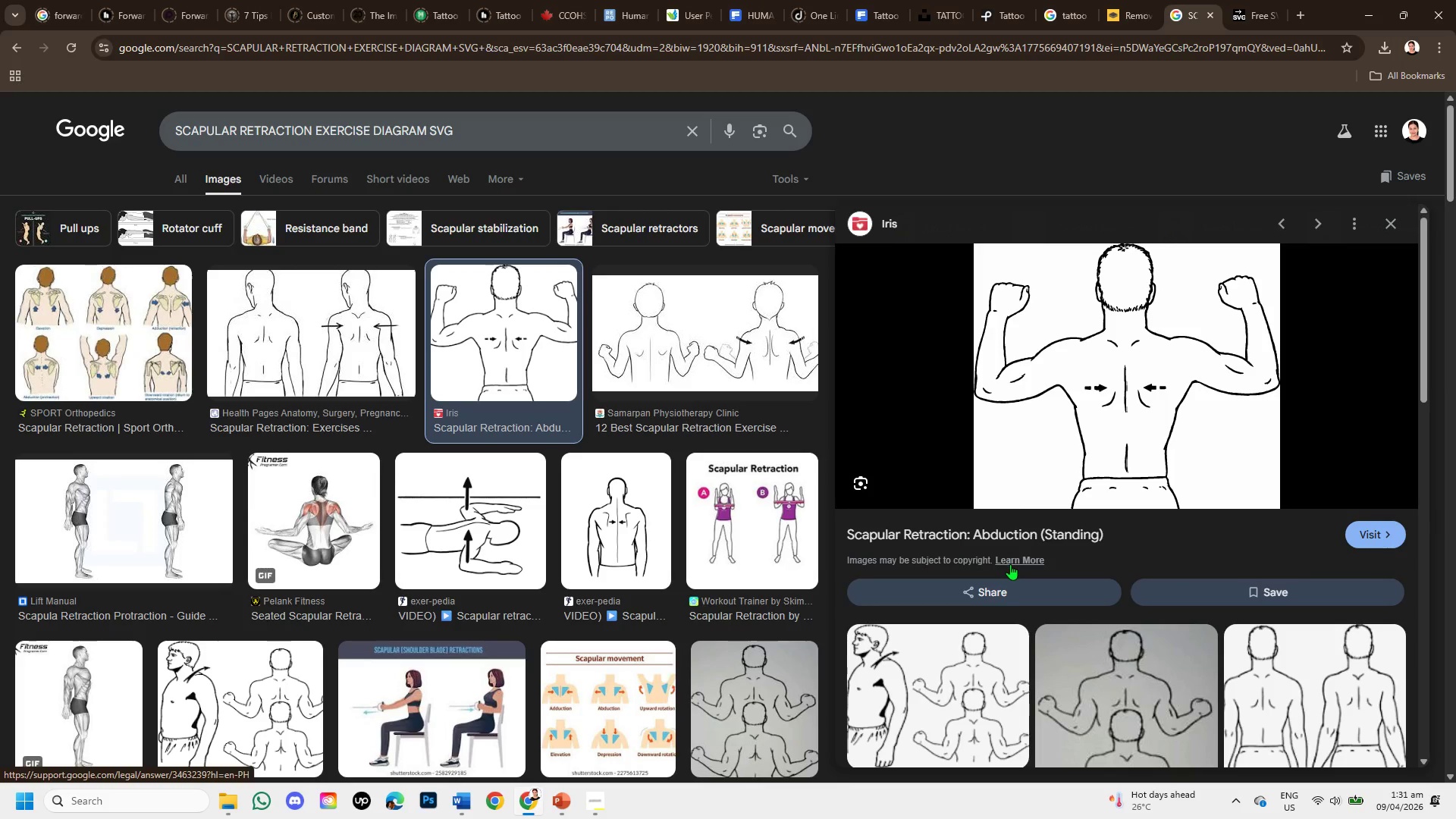 
scroll: coordinate [1055, 599], scroll_direction: down, amount: 2.0
 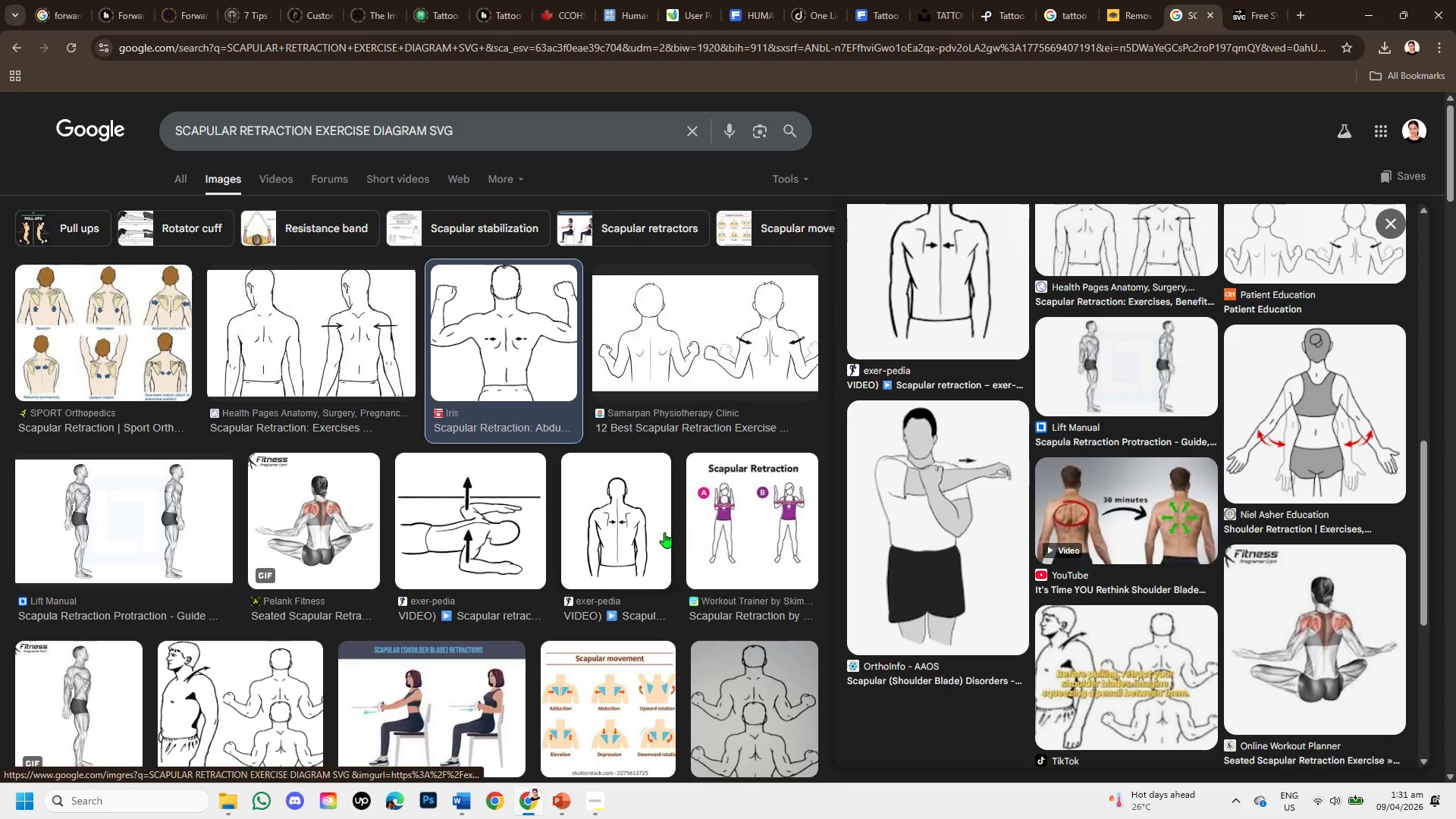 
left_click([262, 696])
 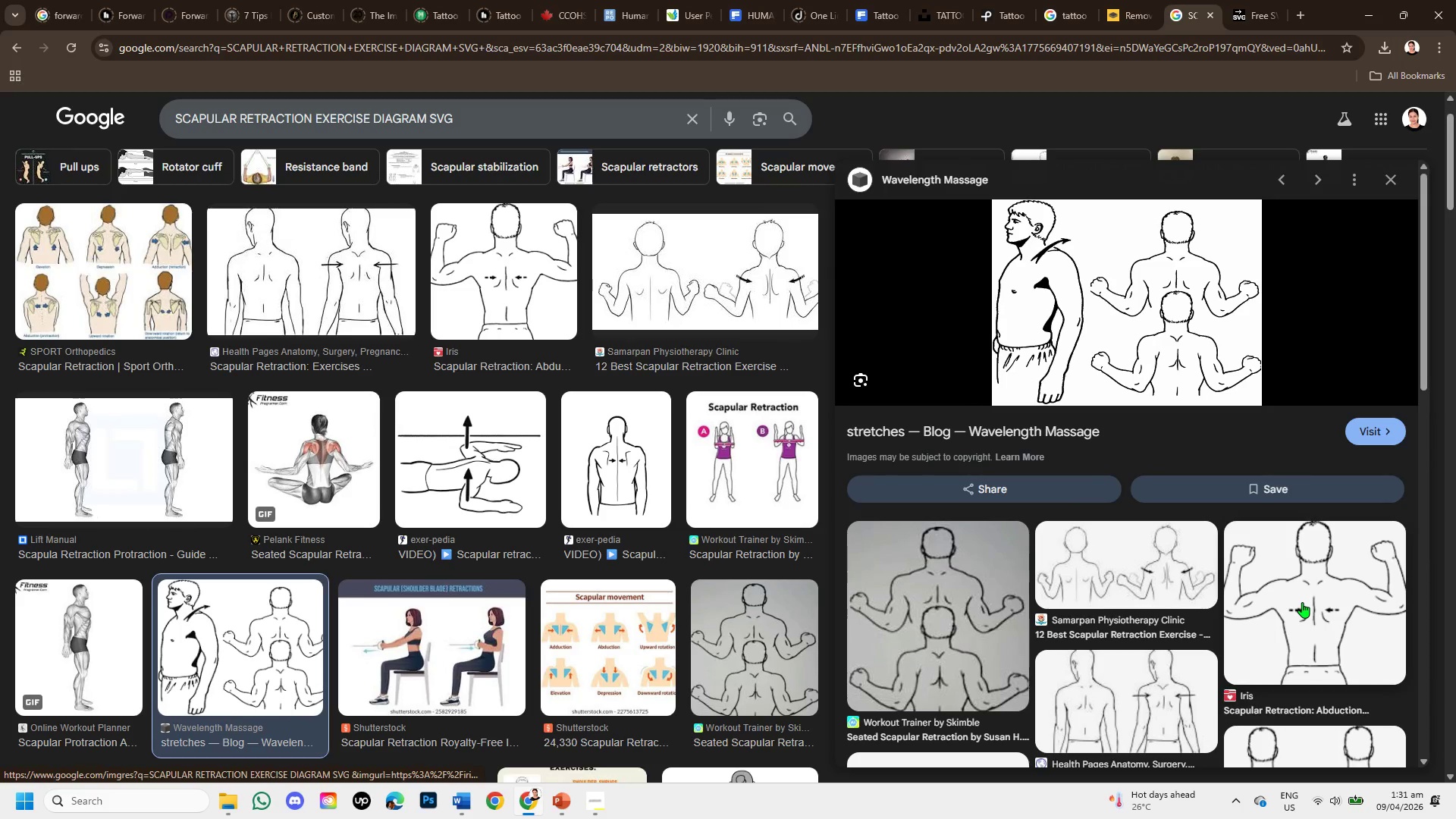 
wait(5.15)
 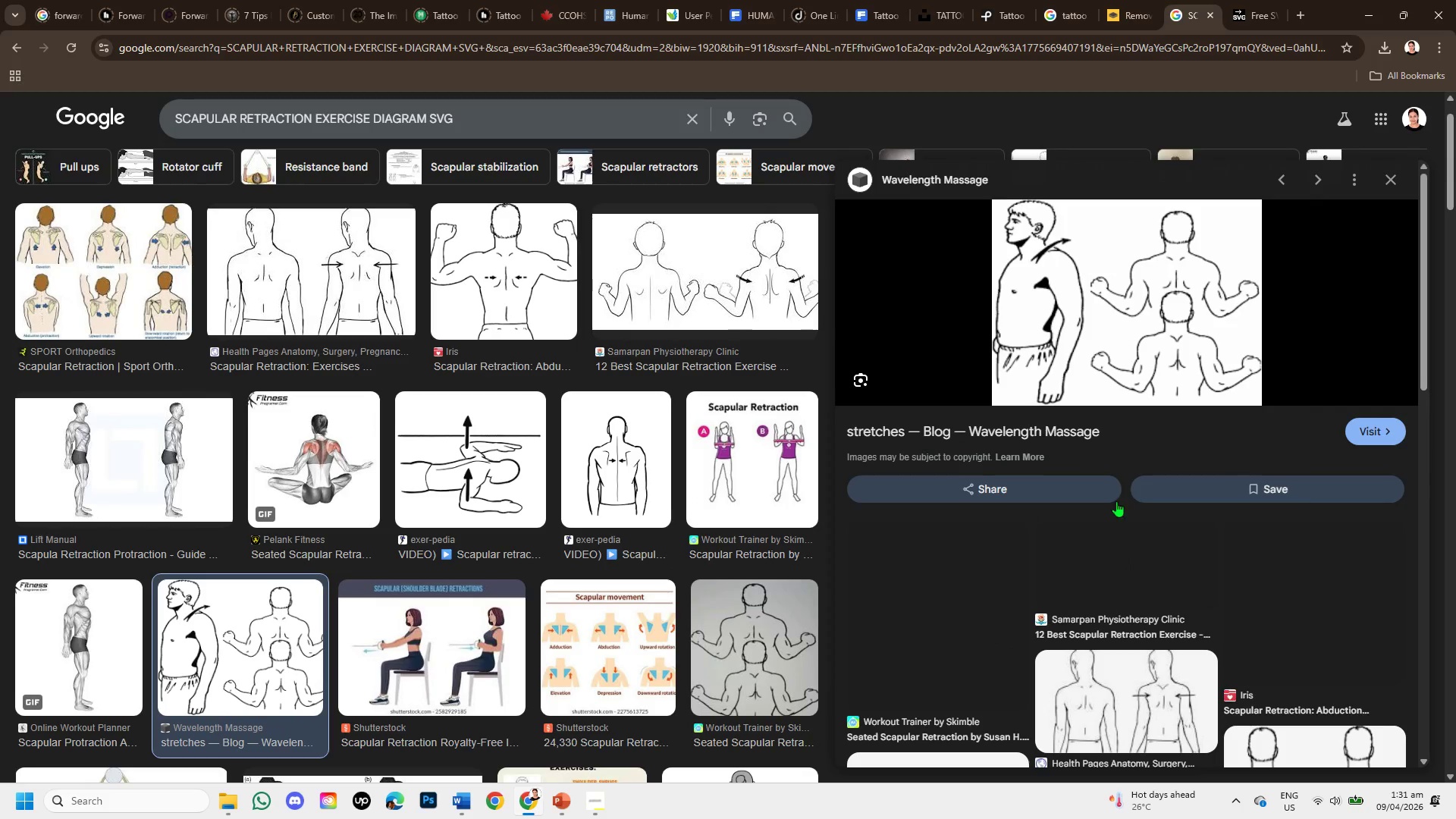 
mouse_move([583, 770])
 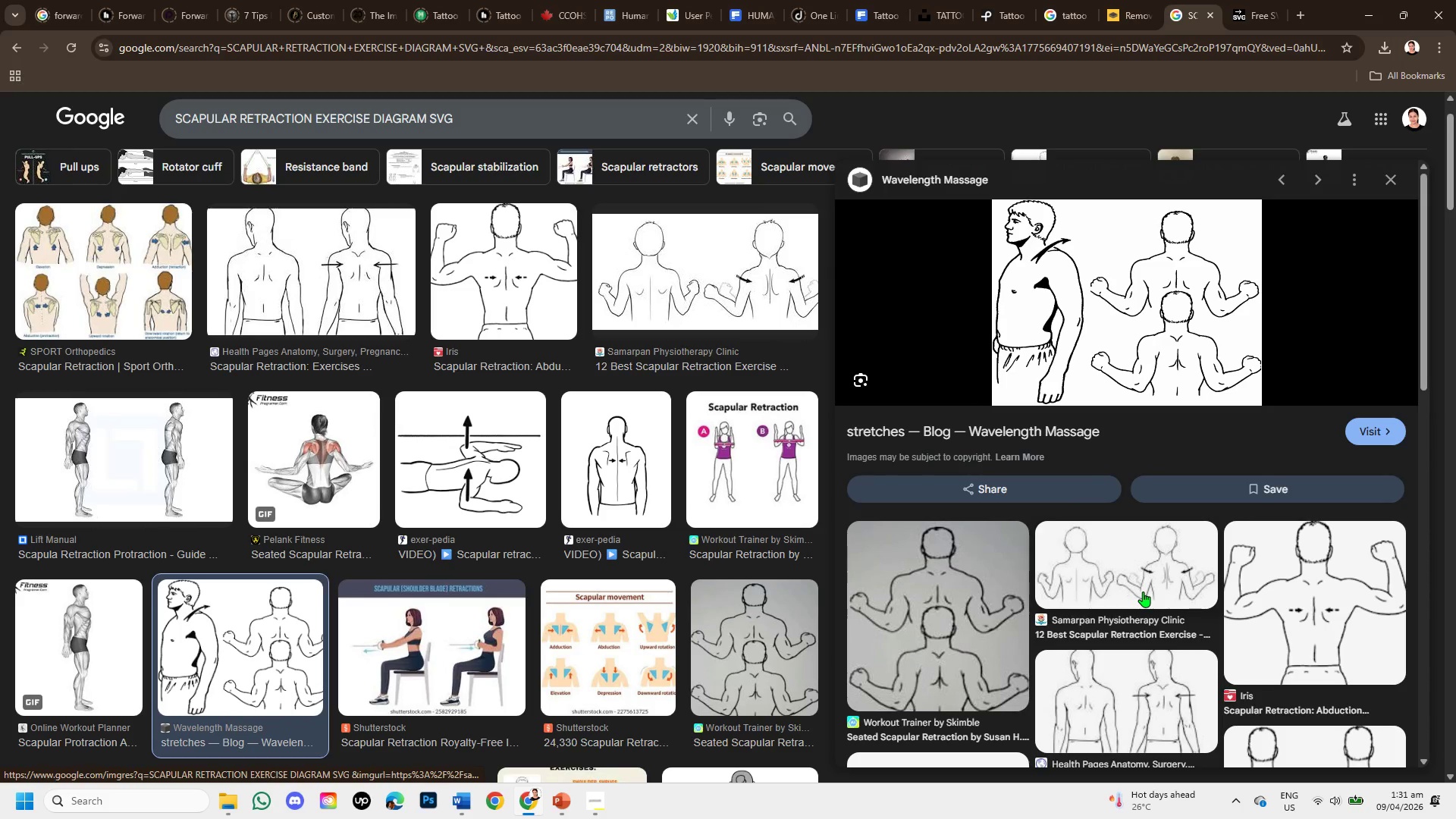 
scroll: coordinate [674, 553], scroll_direction: down, amount: 4.0
 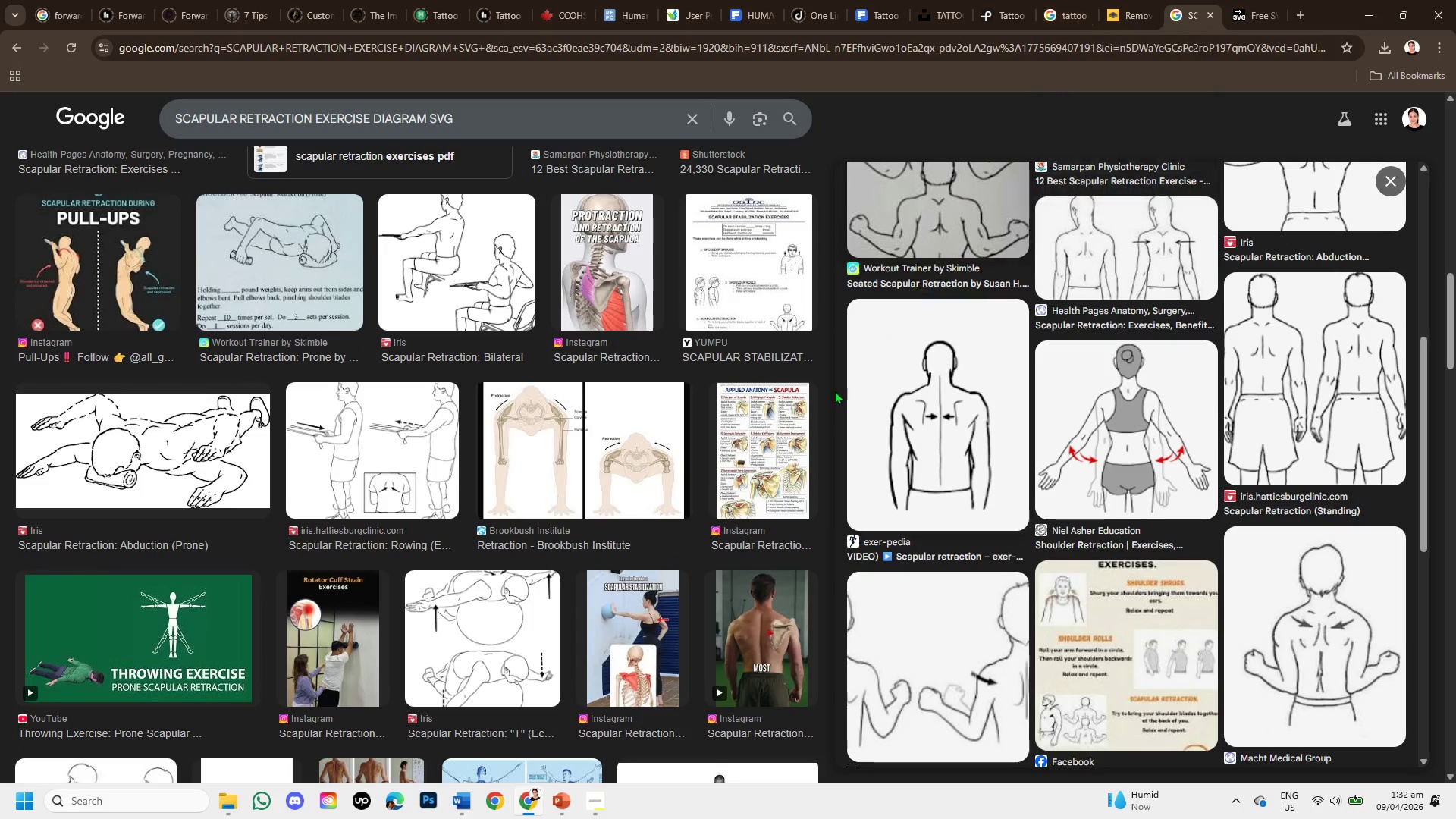 
scroll: coordinate [752, 374], scroll_direction: up, amount: 6.0
 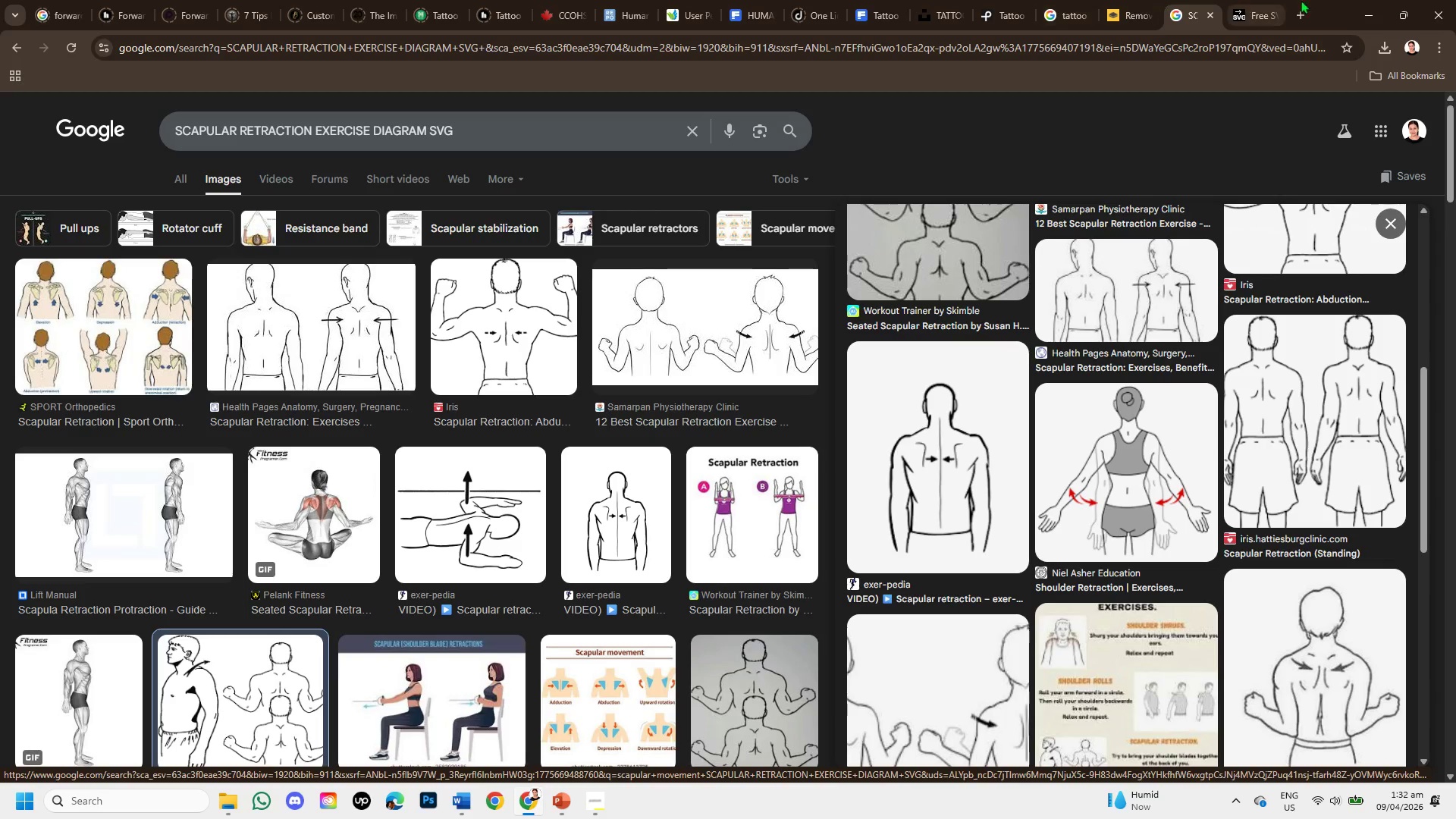 
left_click([1300, 11])
 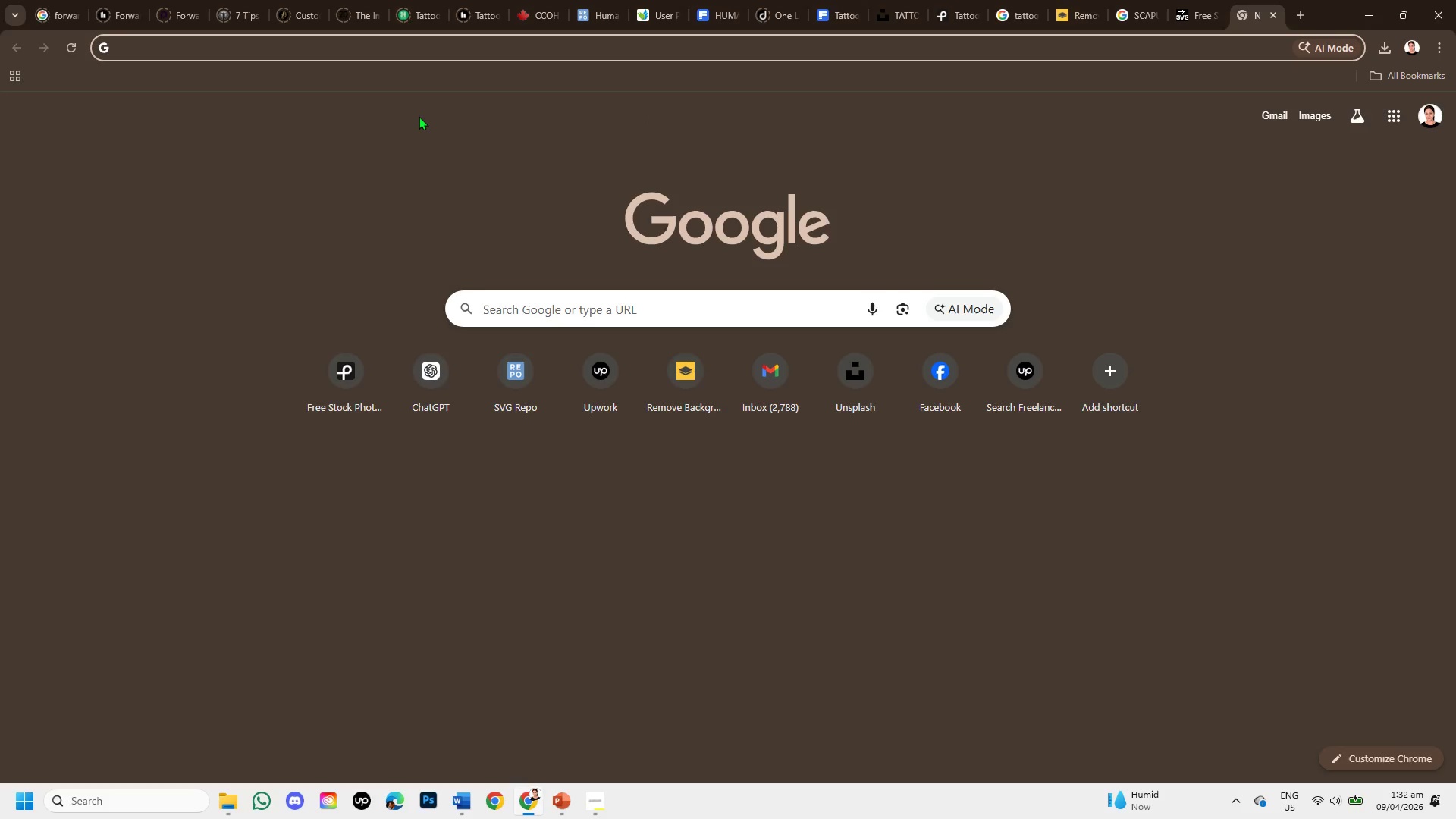 
key(G)
 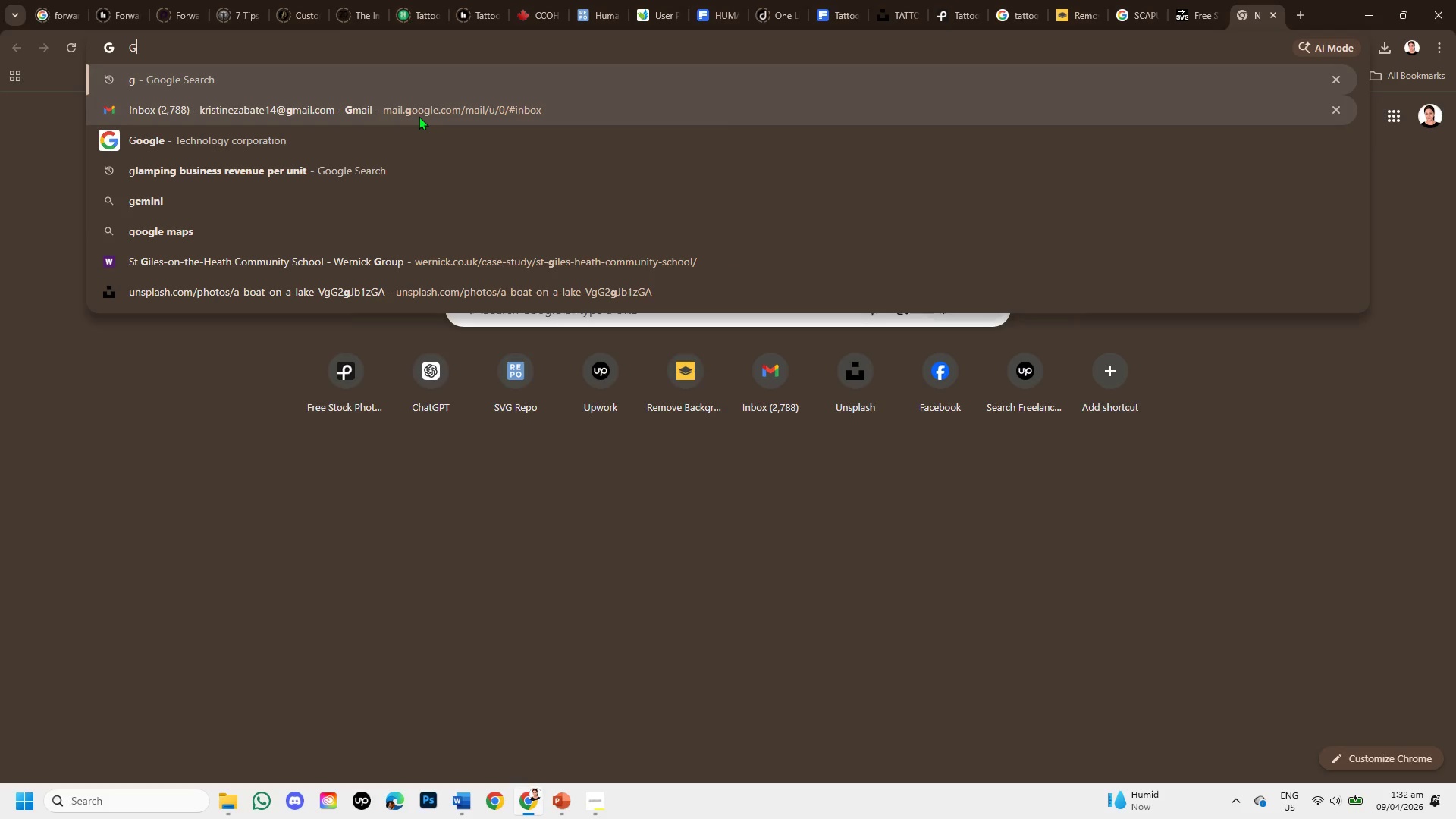 
key(Enter)
 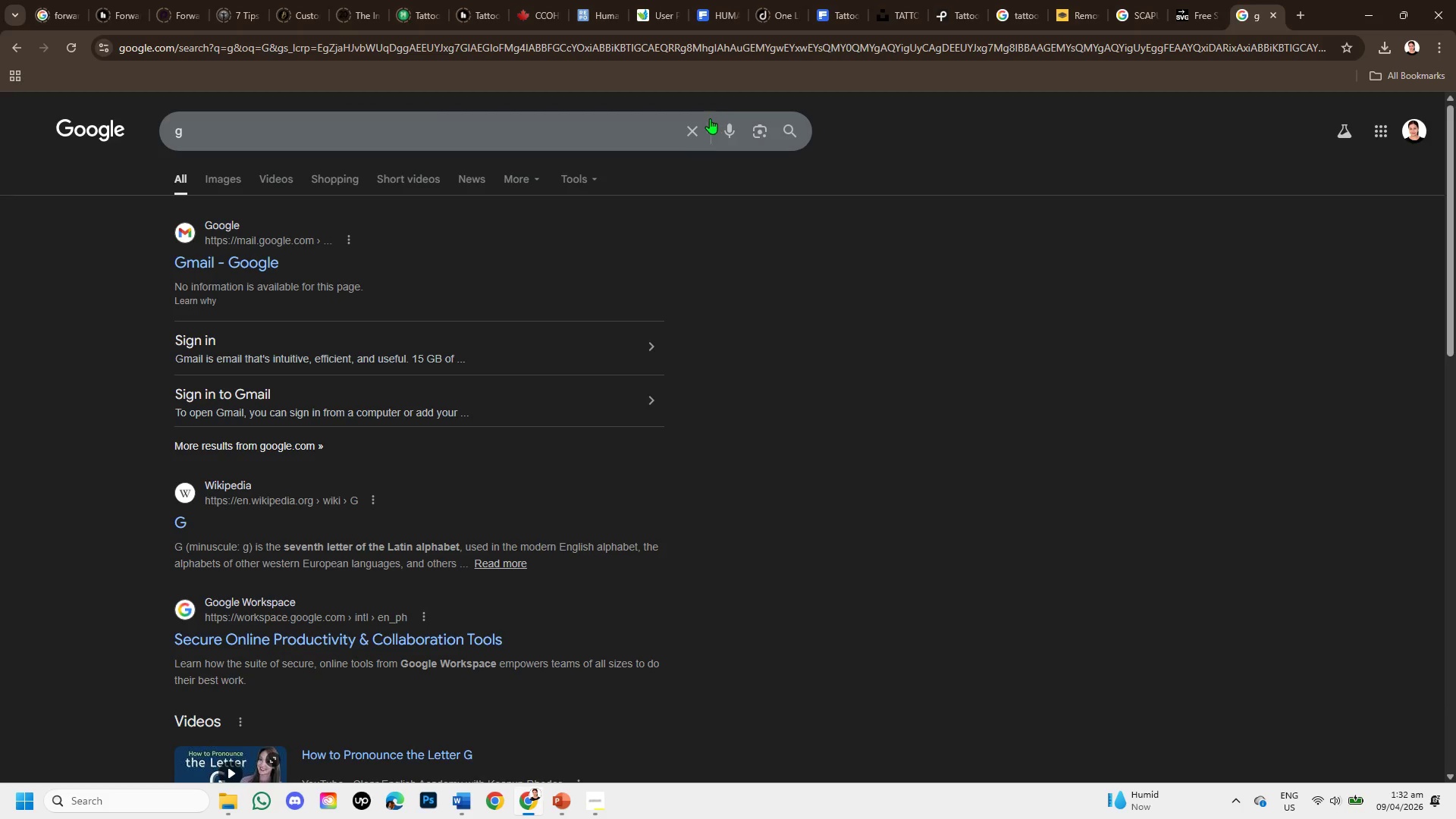 
left_click([693, 121])
 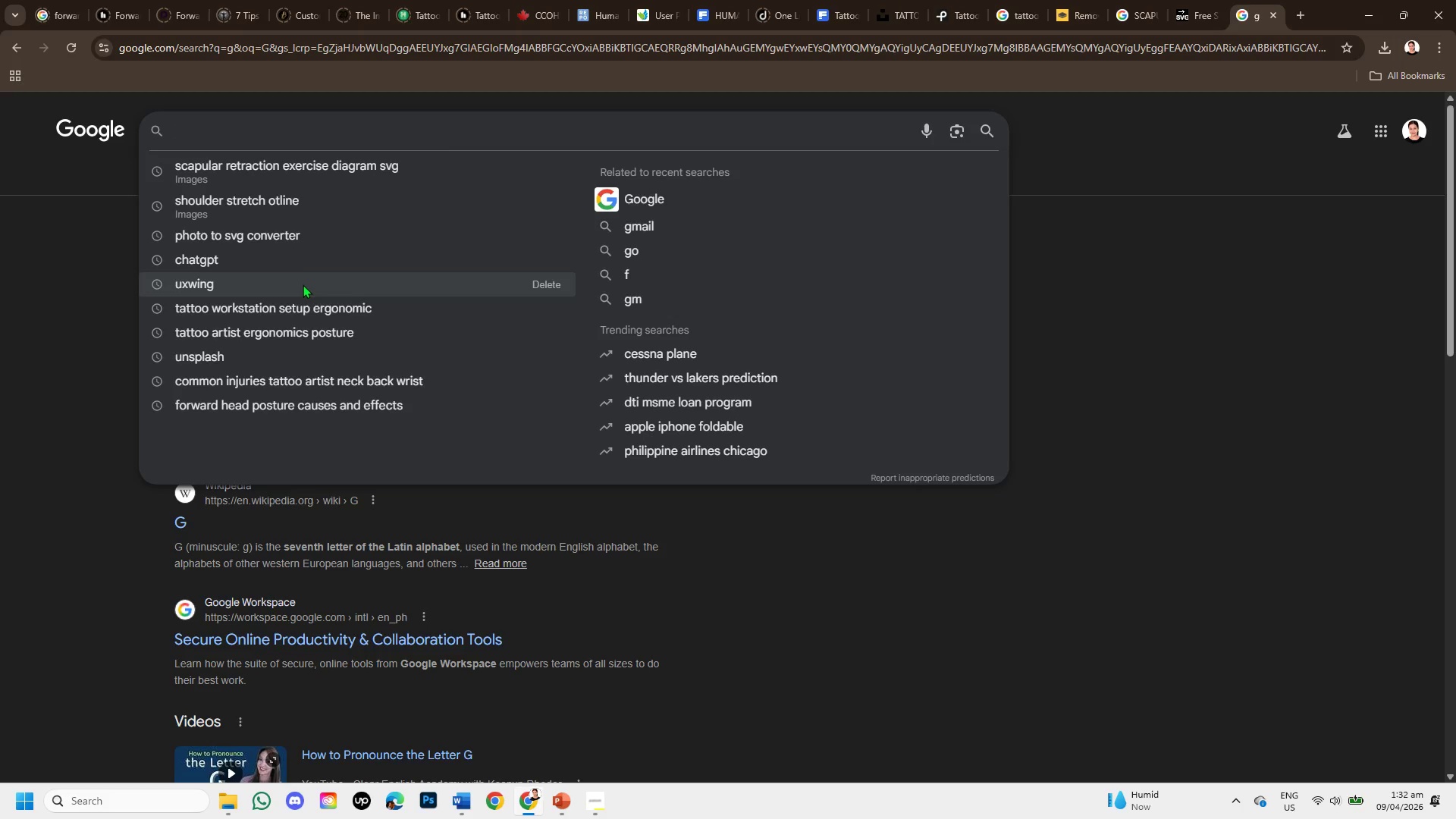 
wait(9.2)
 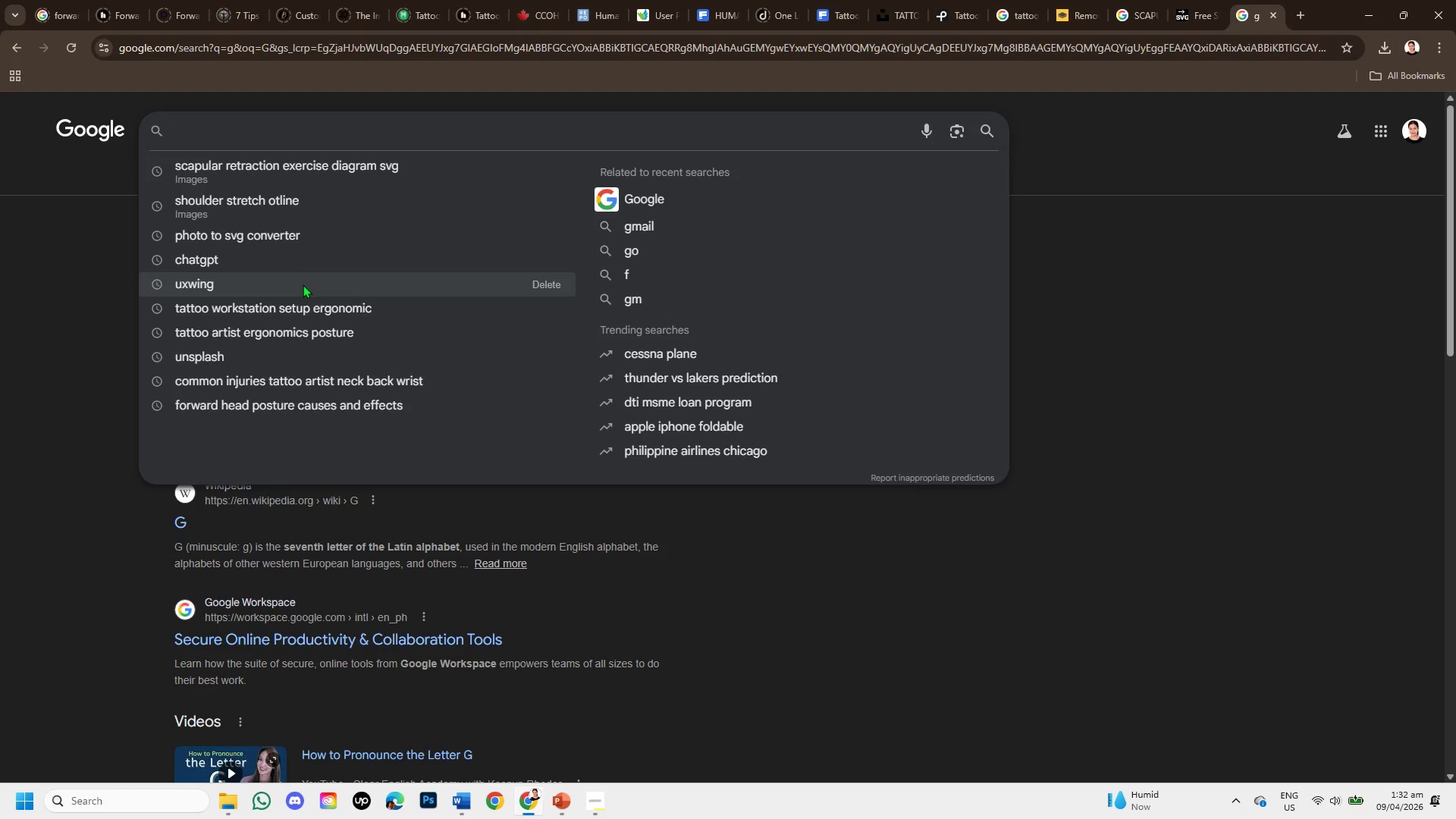 
type(human back front outline )
 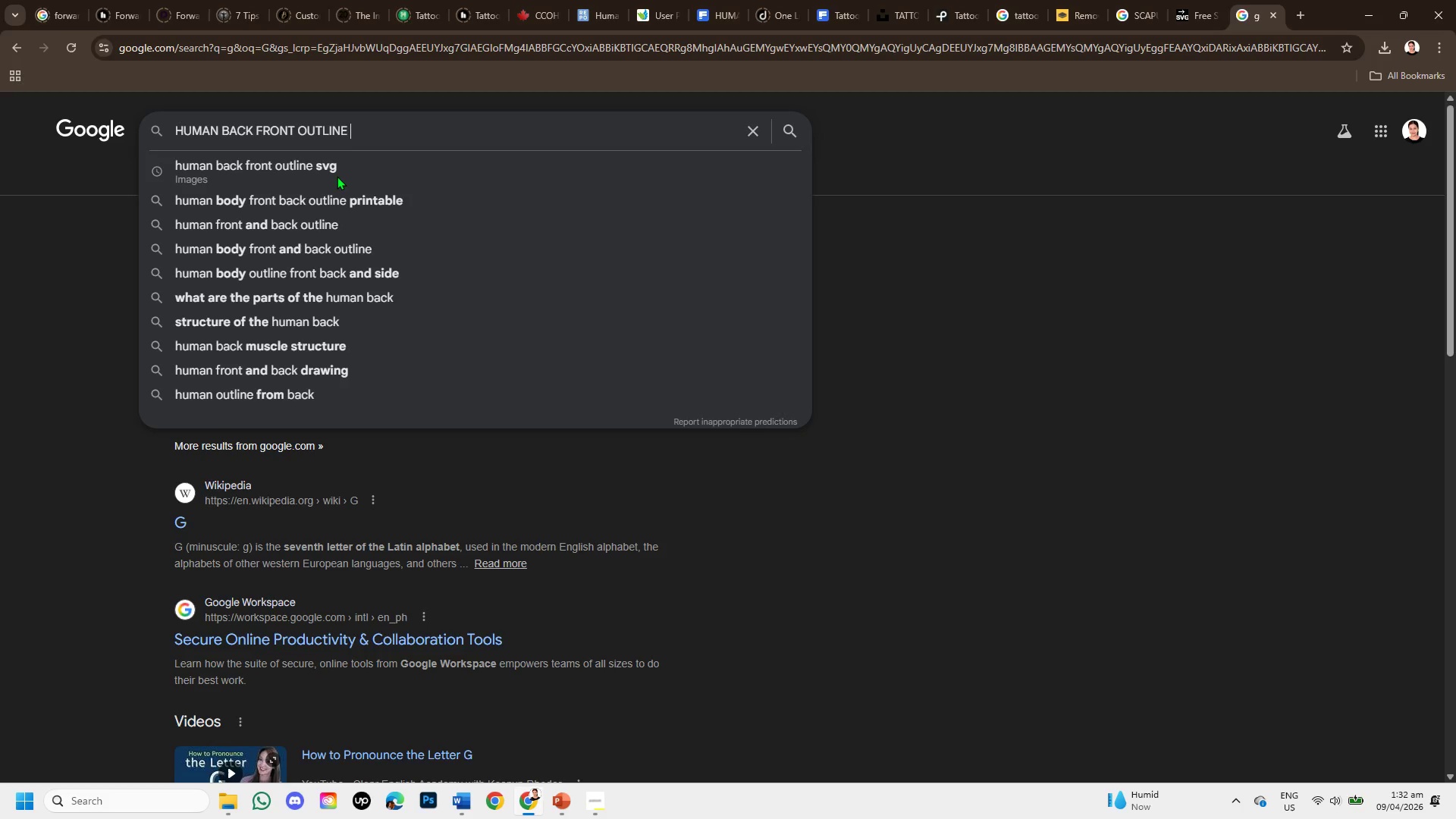 
key(Enter)
 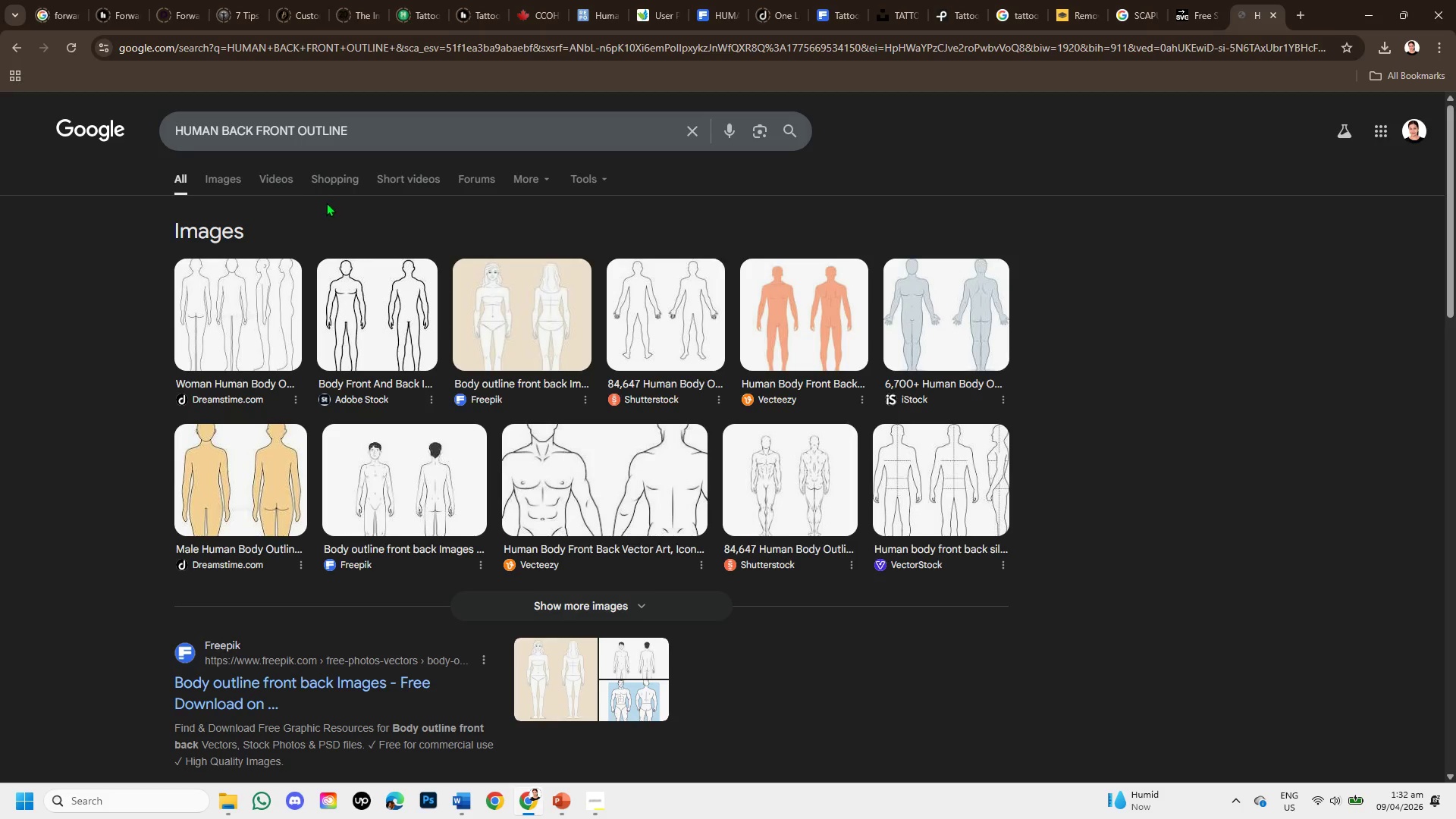 
left_click([237, 176])
 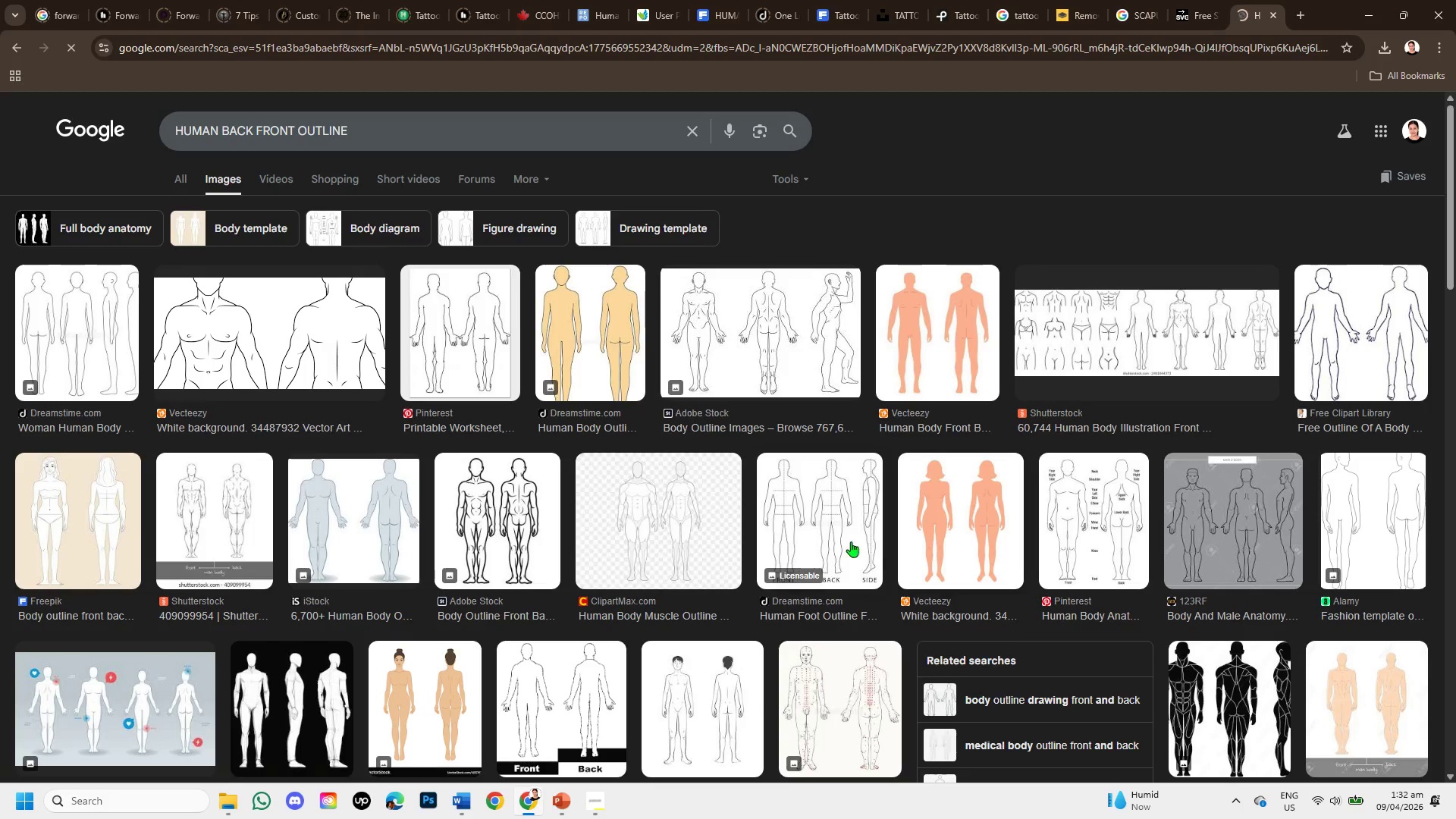 
left_click([301, 333])
 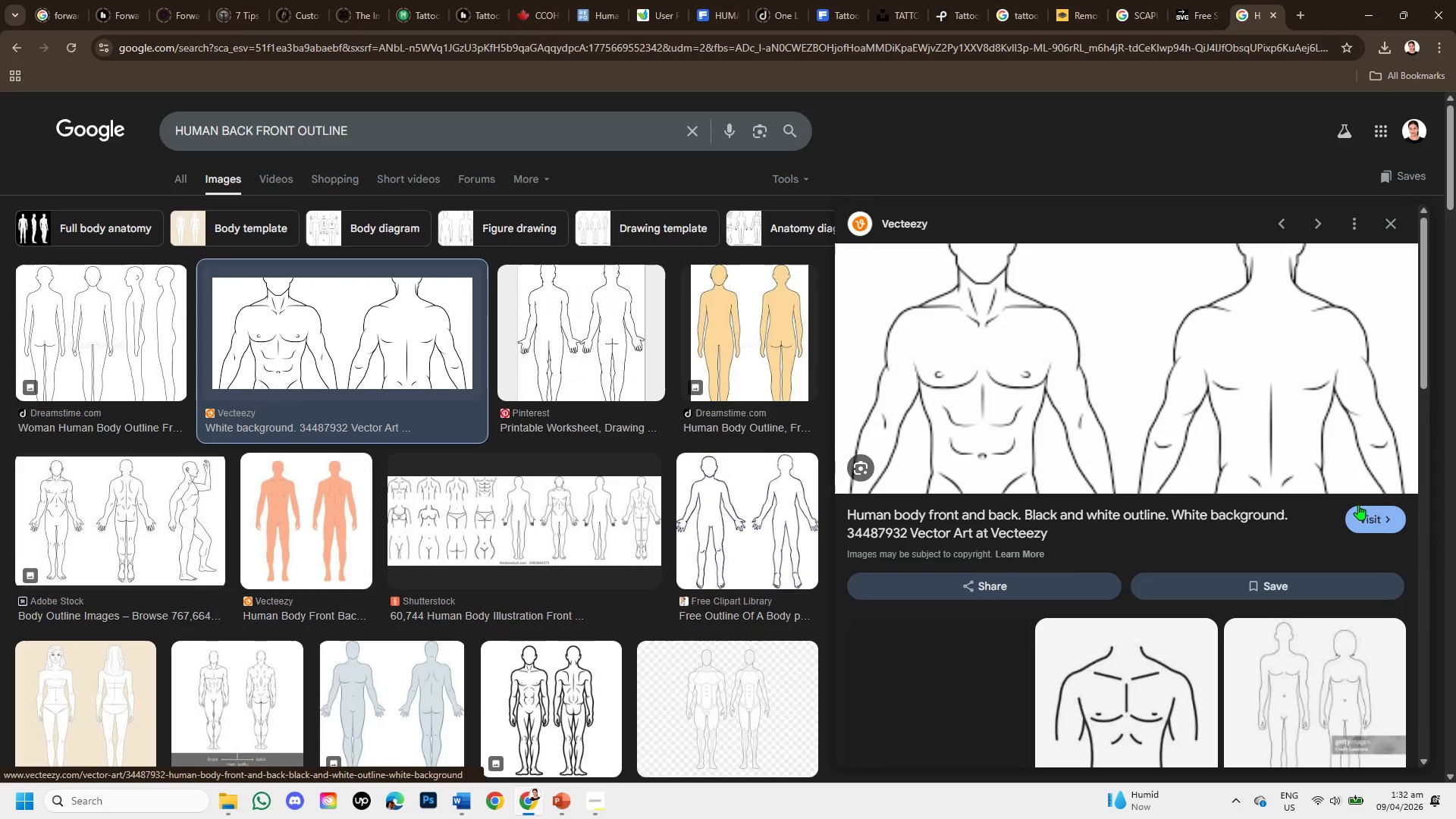 
left_click([1373, 513])
 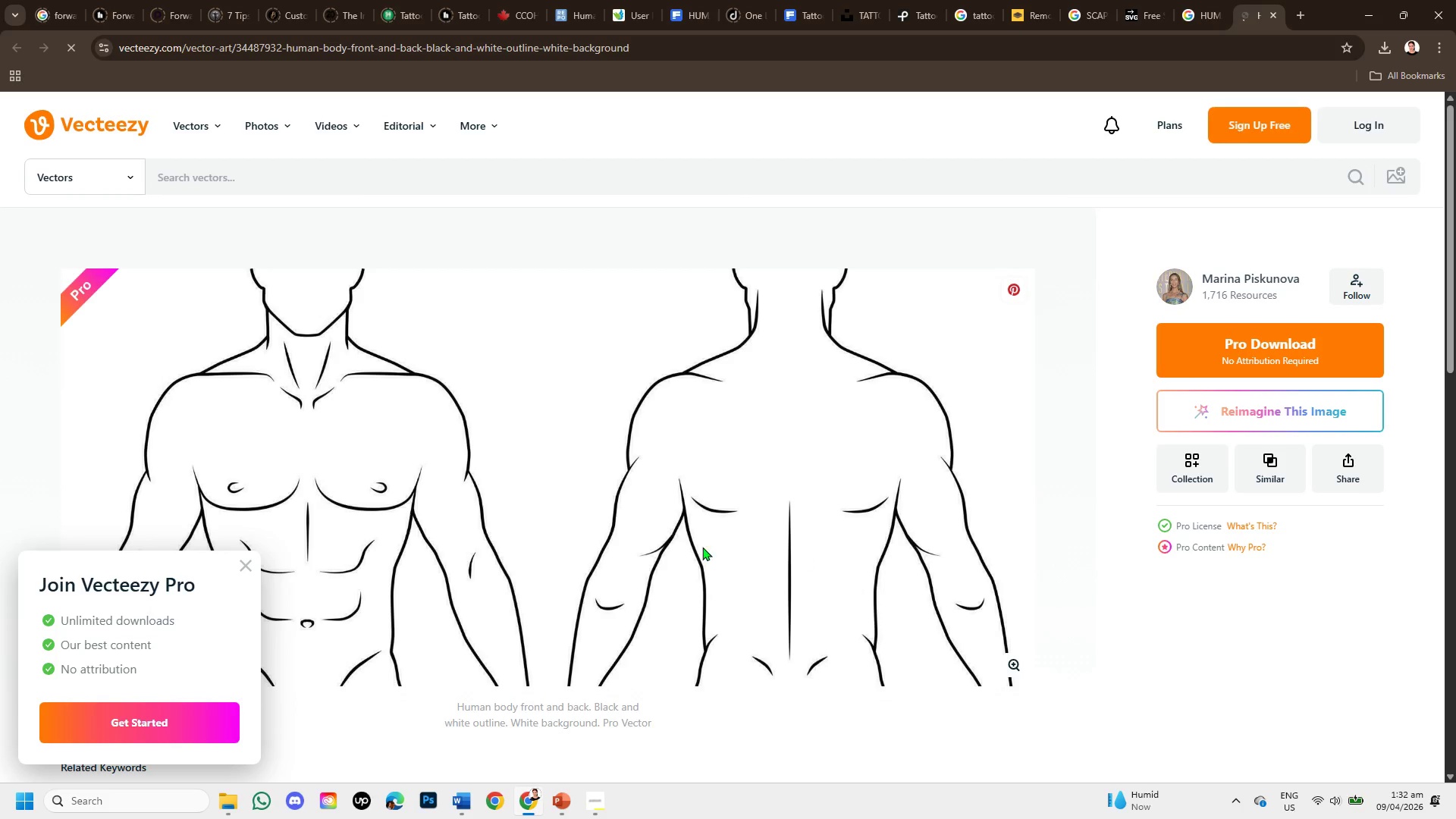 
scroll: coordinate [709, 480], scroll_direction: down, amount: 4.0
 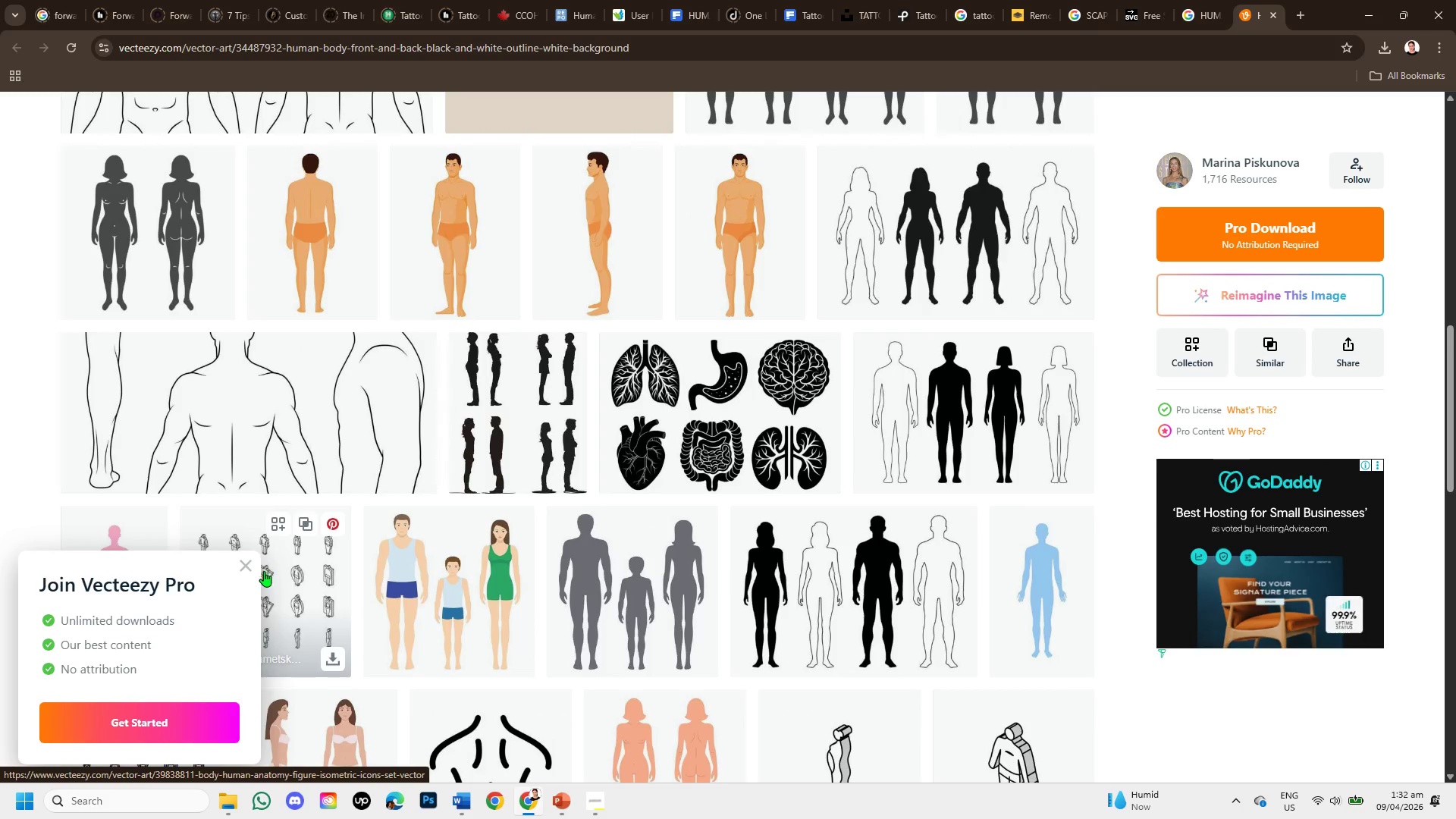 
left_click([243, 560])
 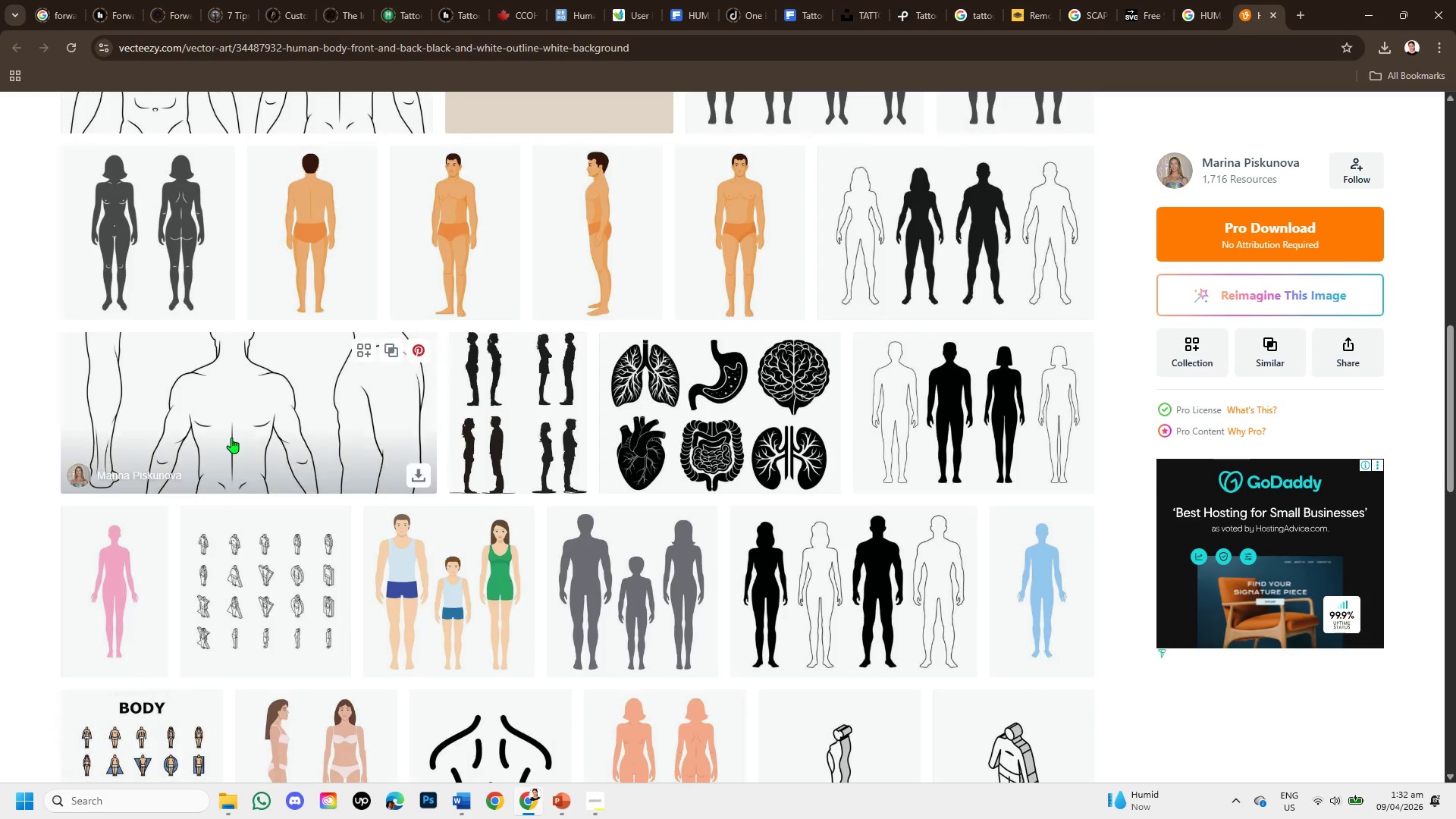 
left_click([231, 437])
 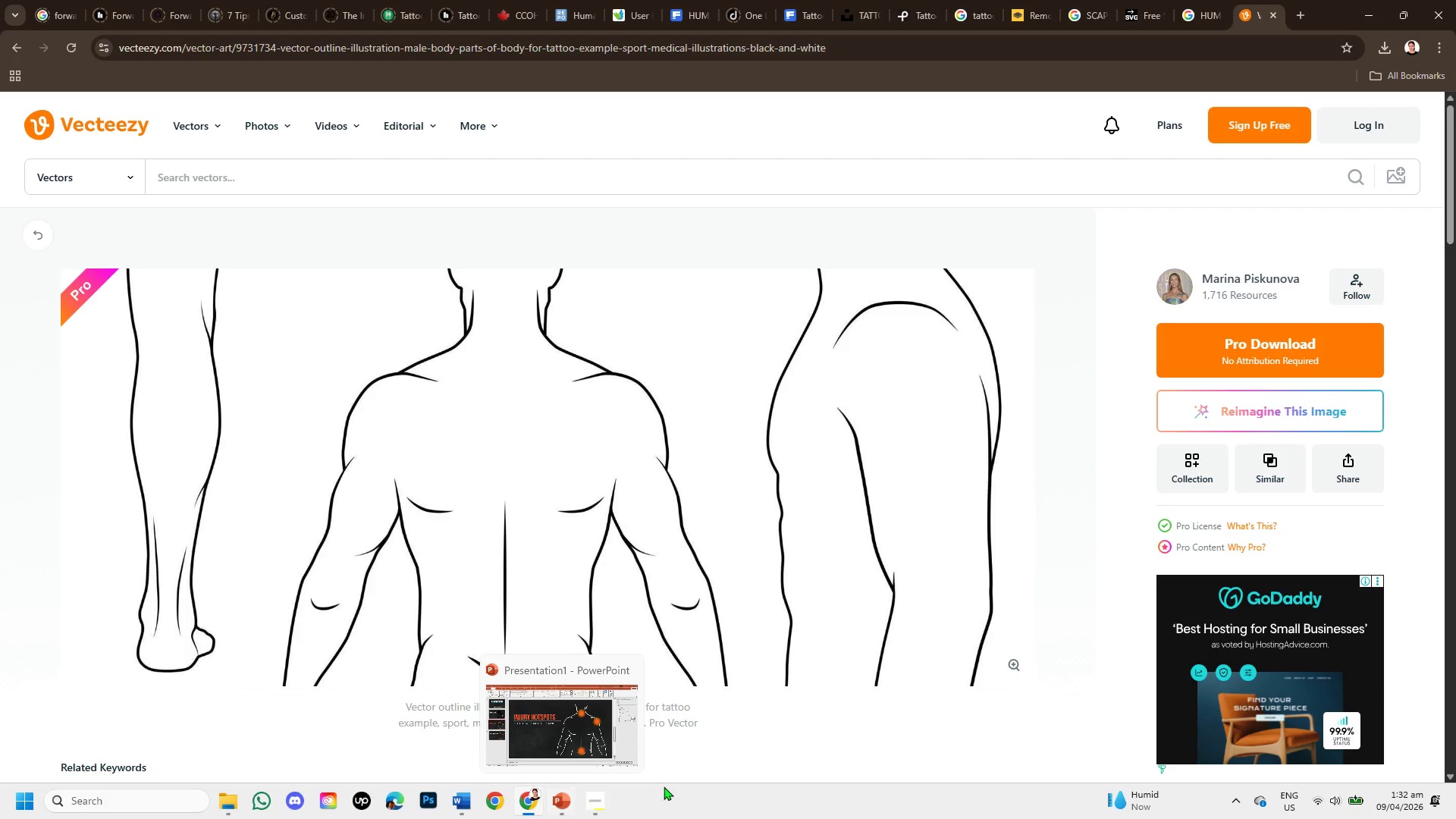 
wait(6.75)
 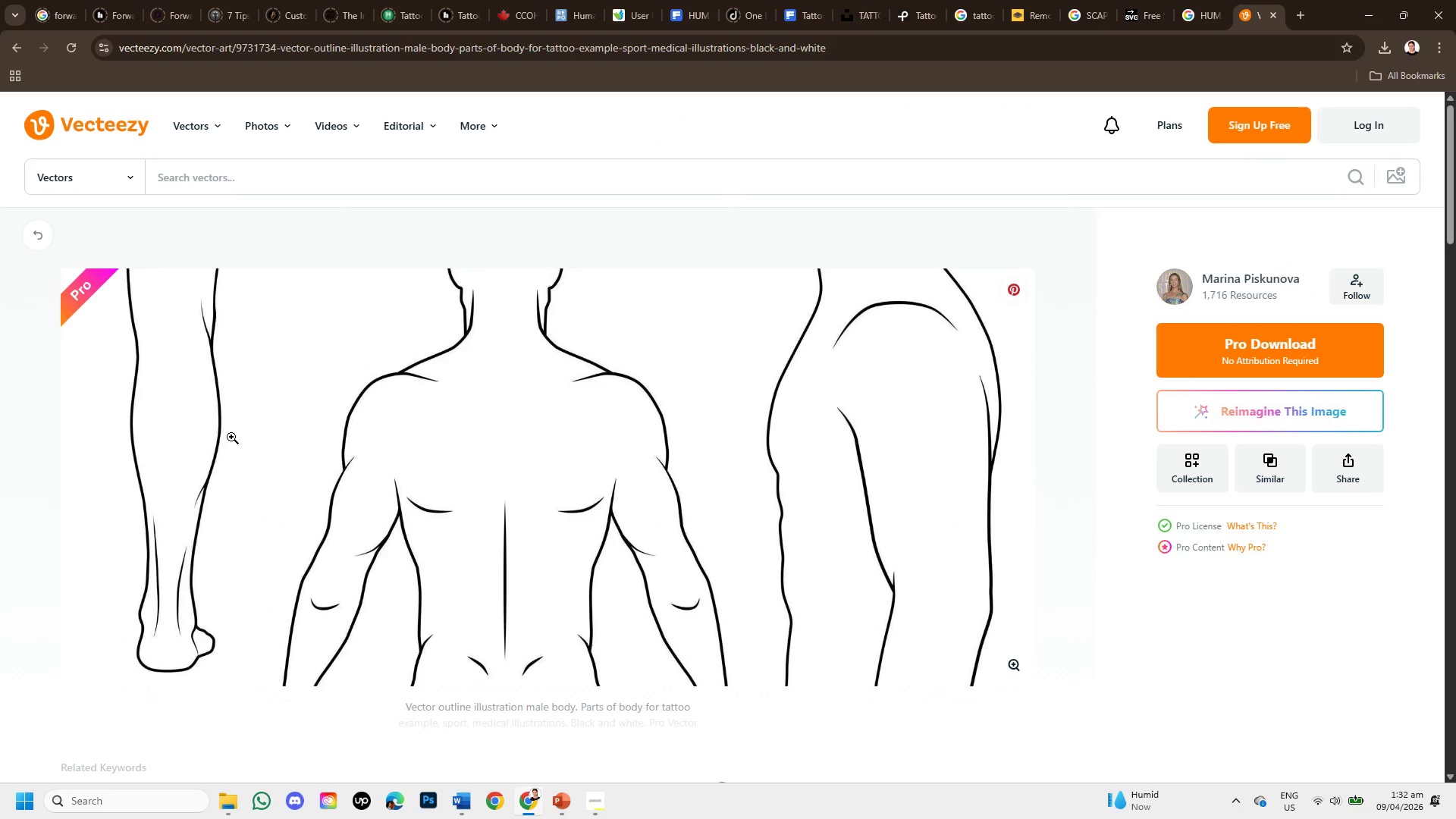 
left_click([588, 802])